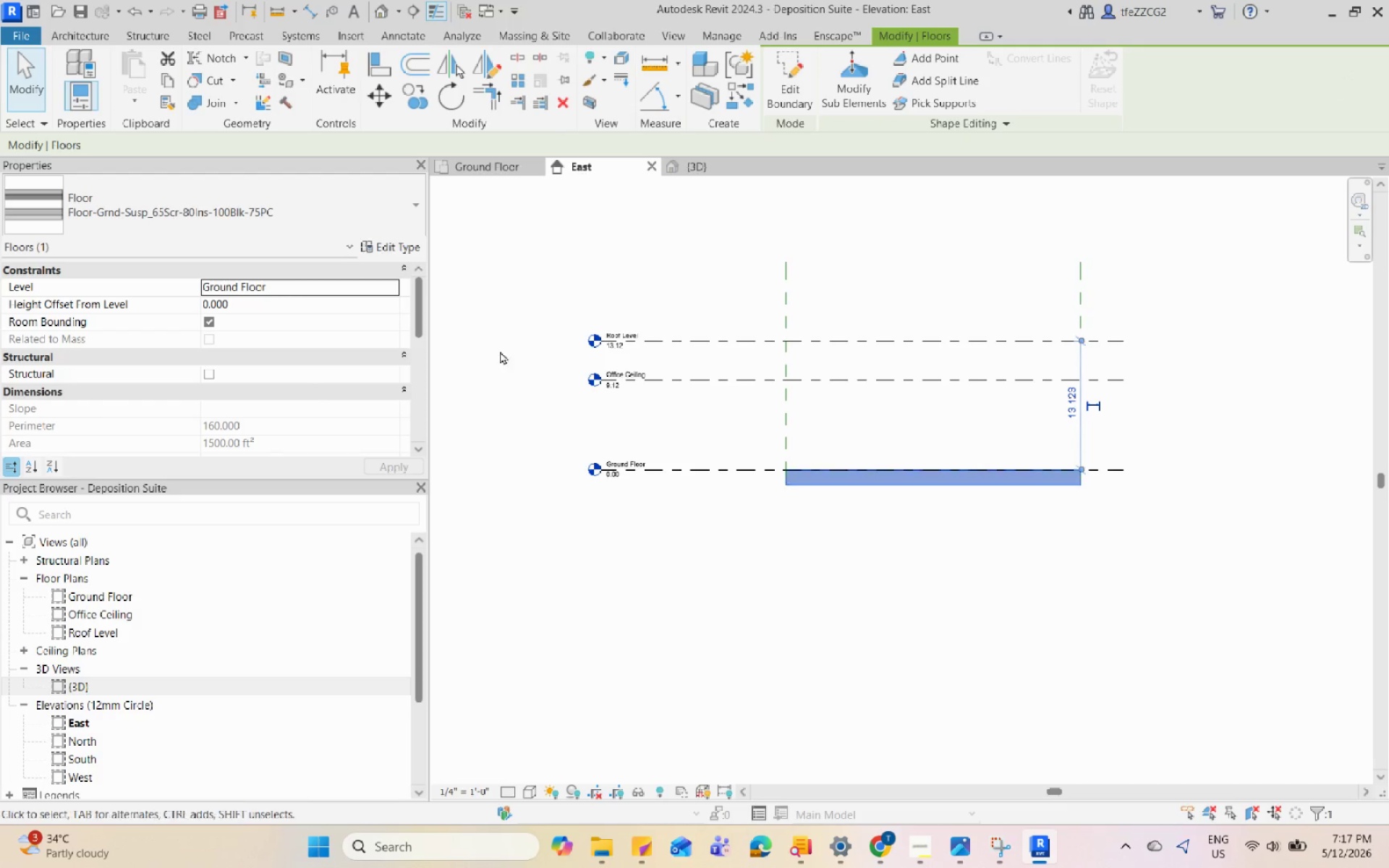 
left_click([204, 214])
 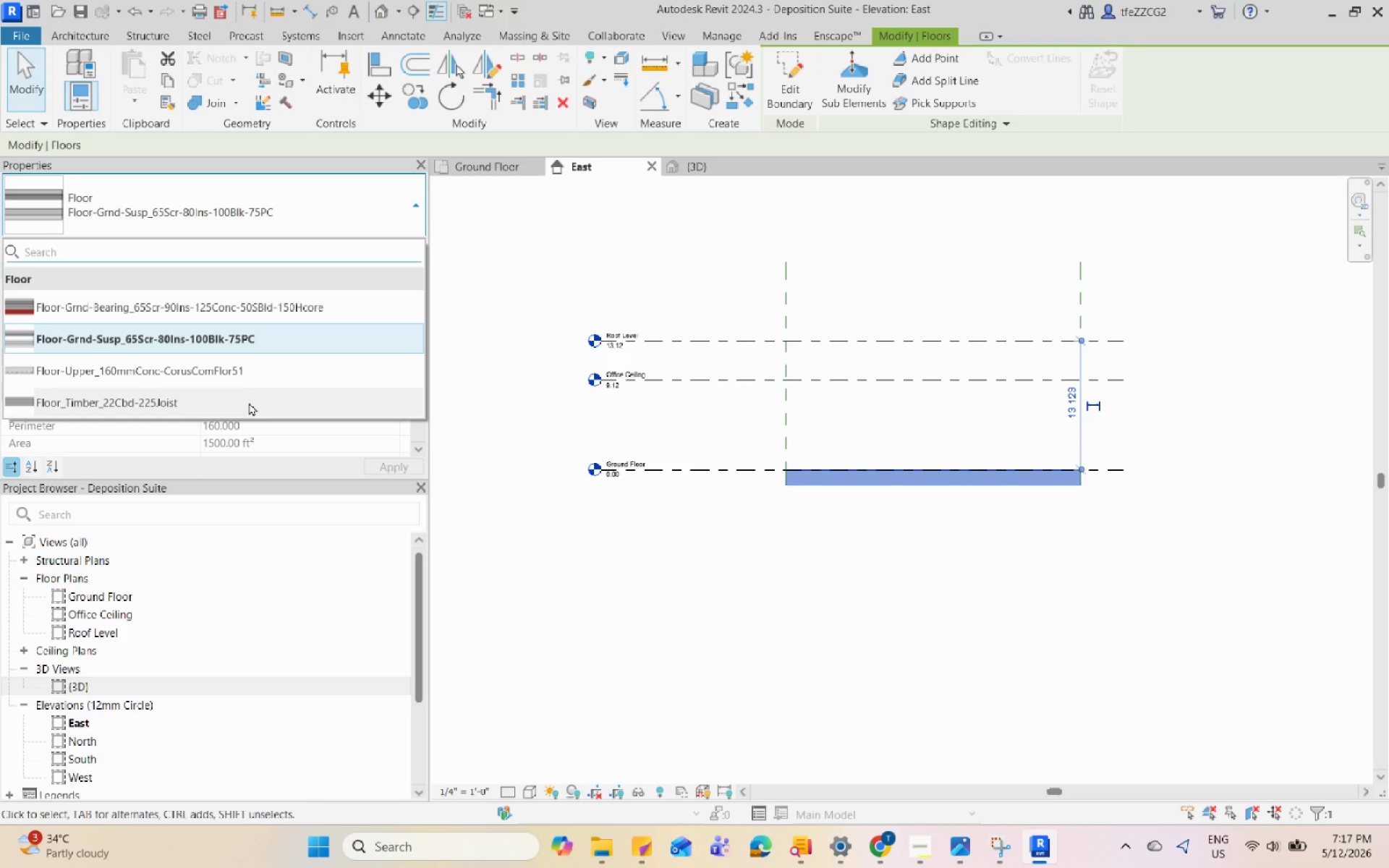 
scroll: coordinate [249, 402], scroll_direction: up, amount: 4.0
 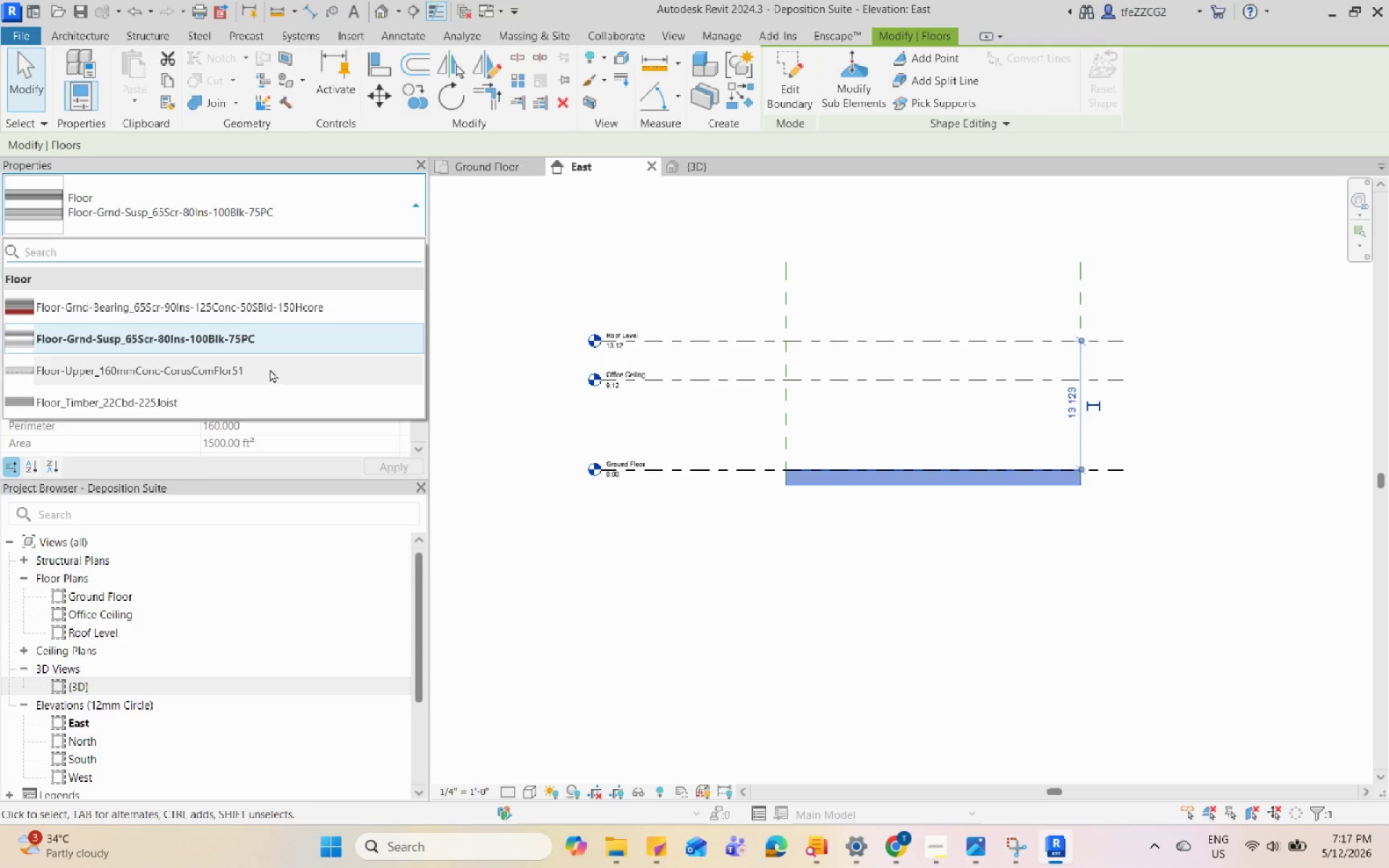 
left_click([274, 396])
 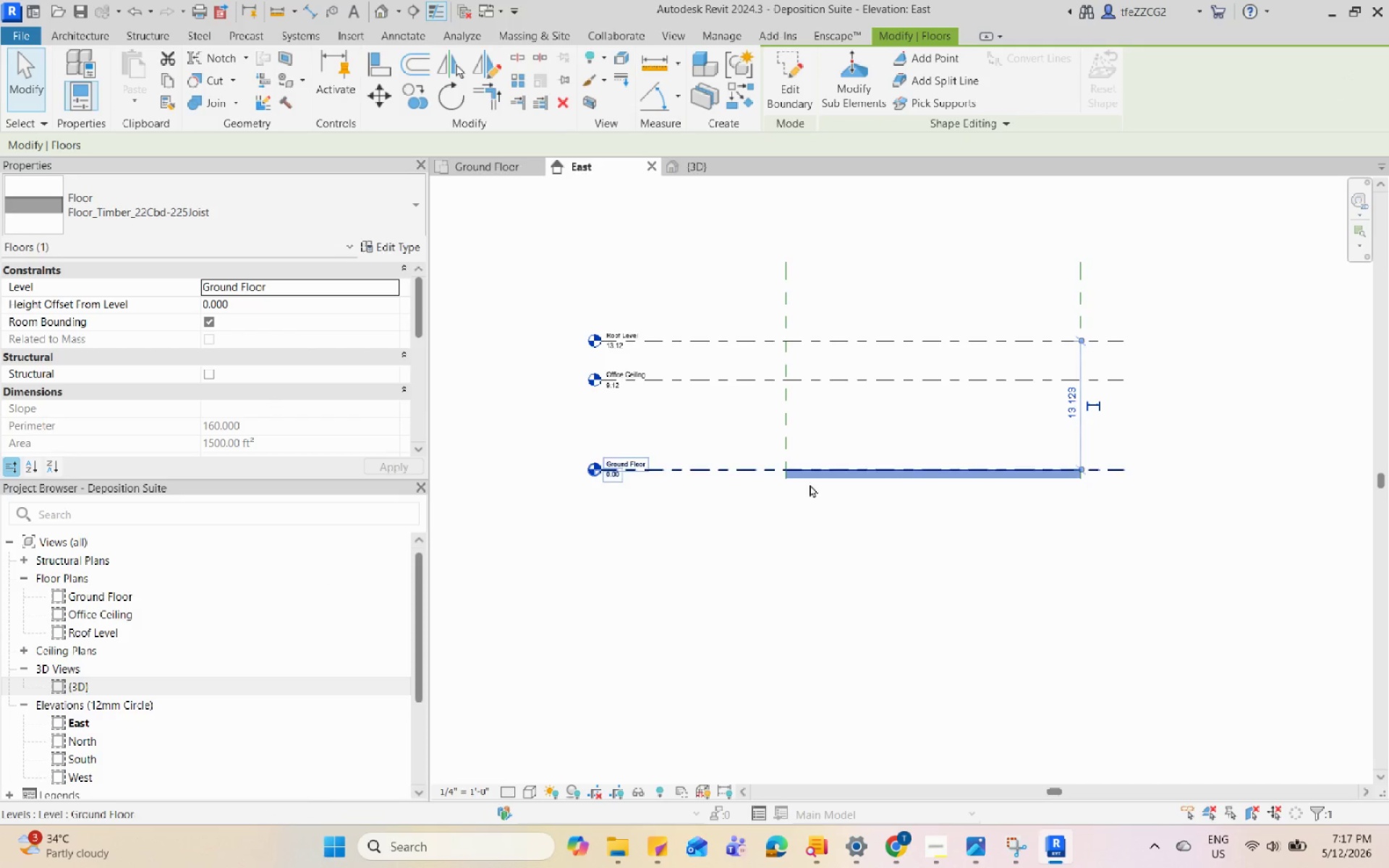 
left_click([979, 522])
 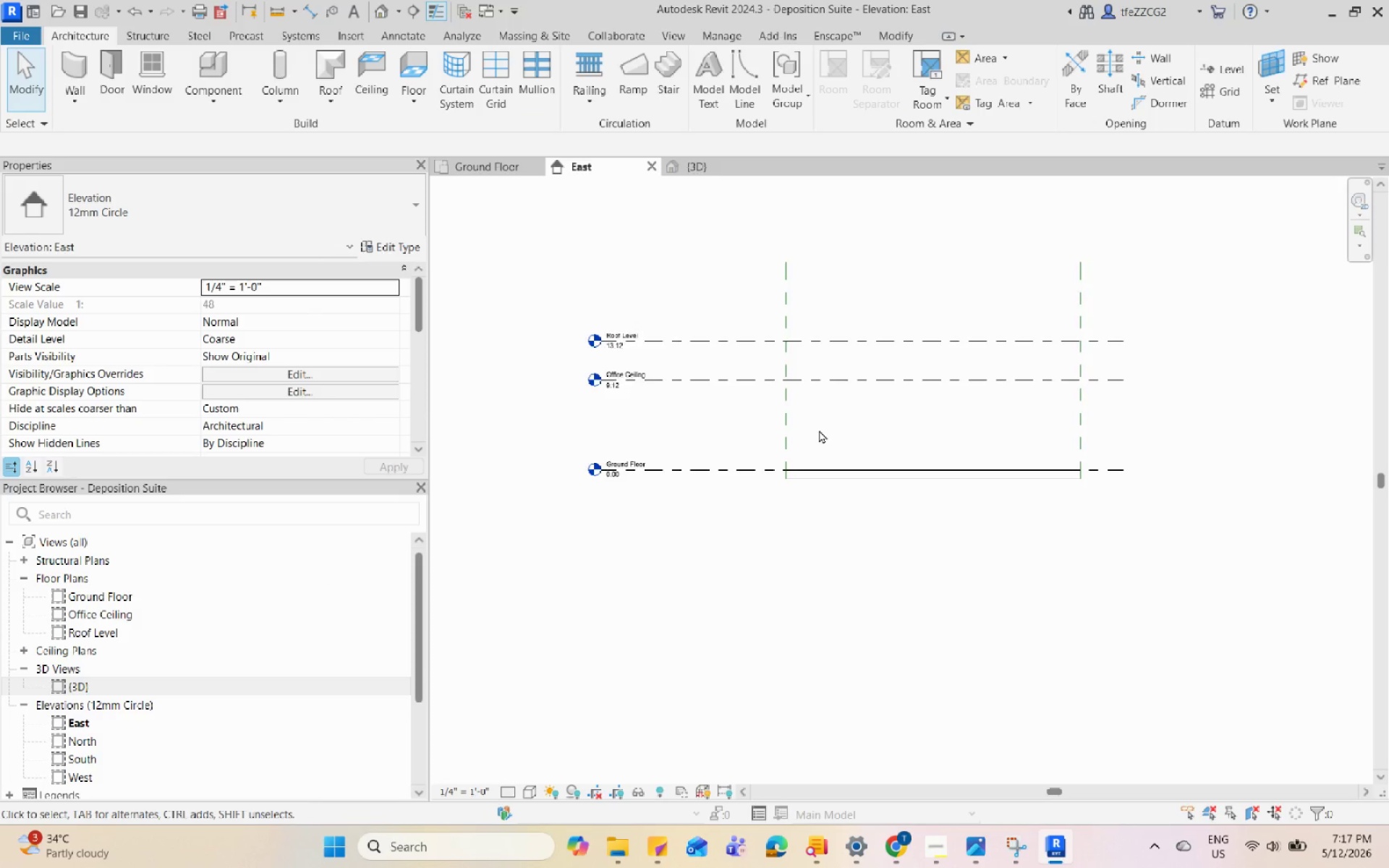 
scroll: coordinate [738, 349], scroll_direction: up, amount: 2.0
 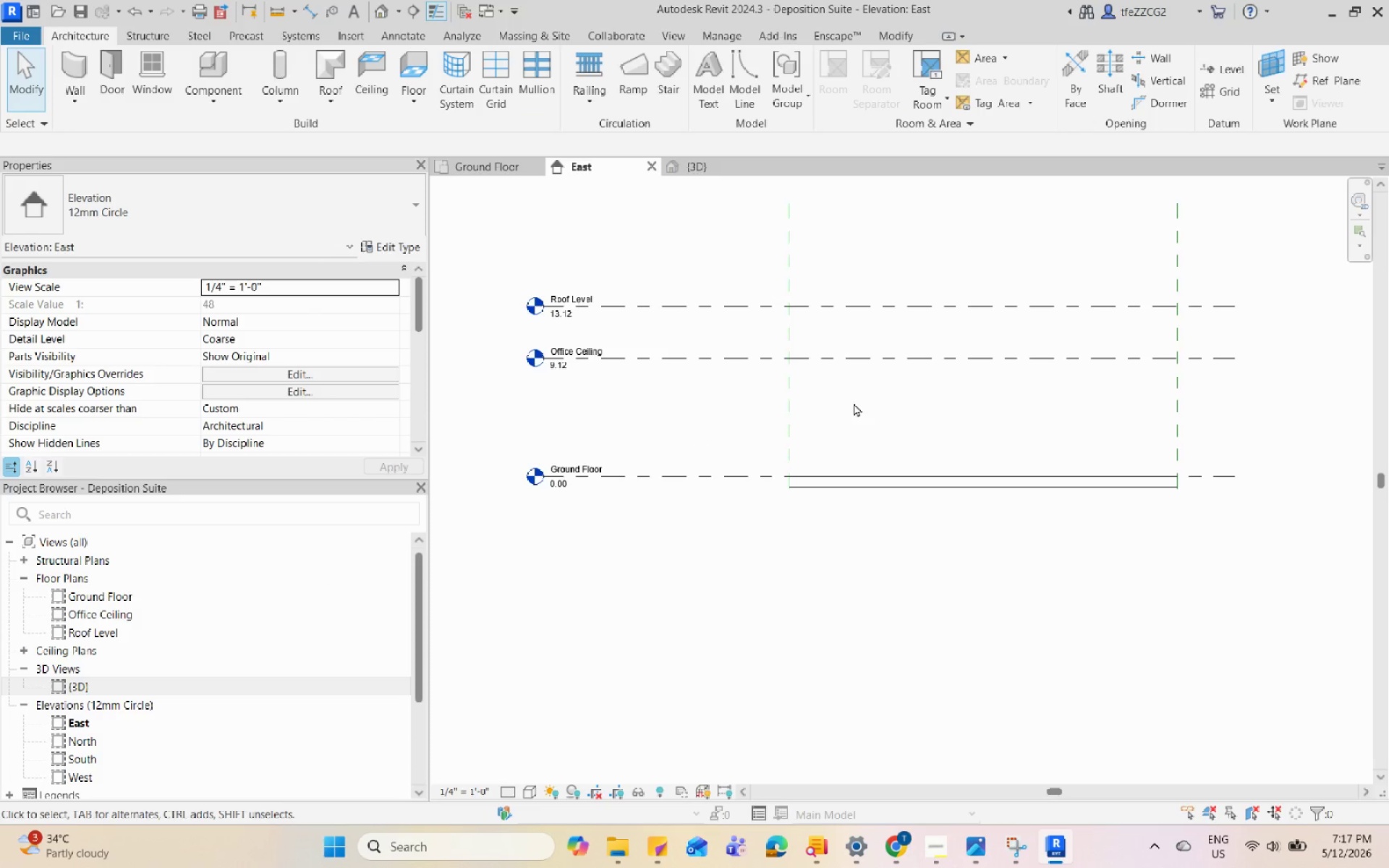 
double_click([875, 403])
 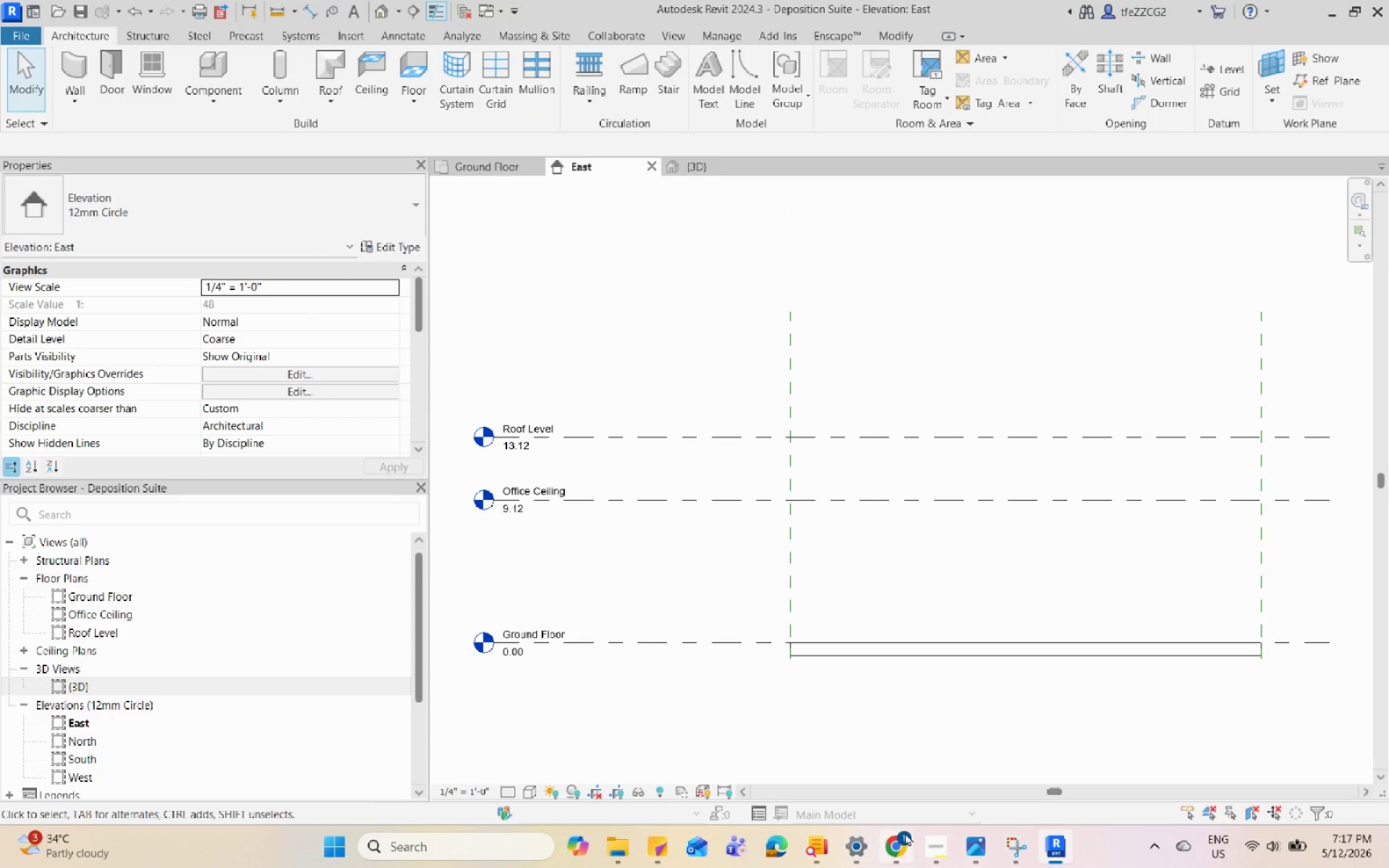 
left_click([904, 848])
 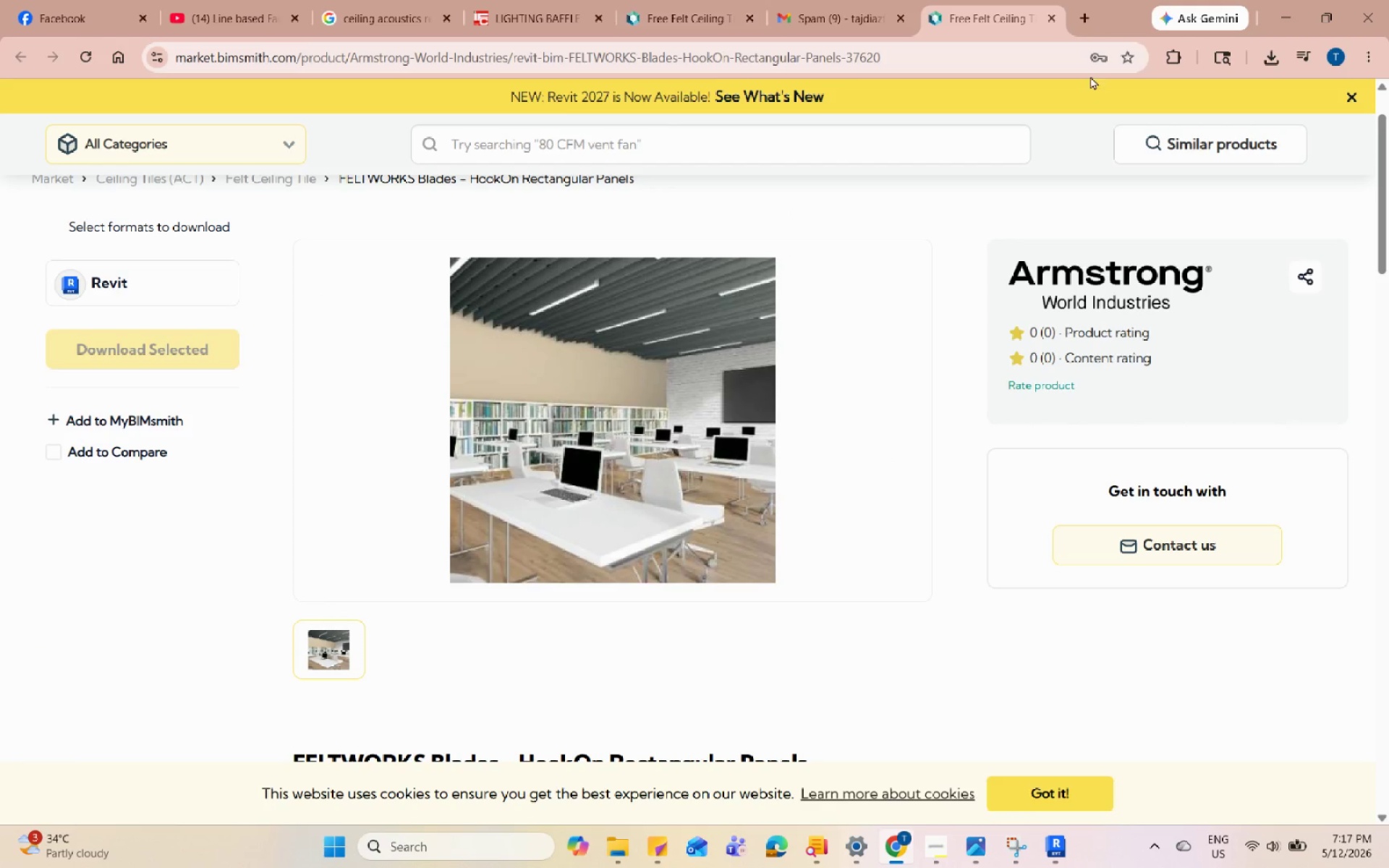 
left_click([1087, 11])
 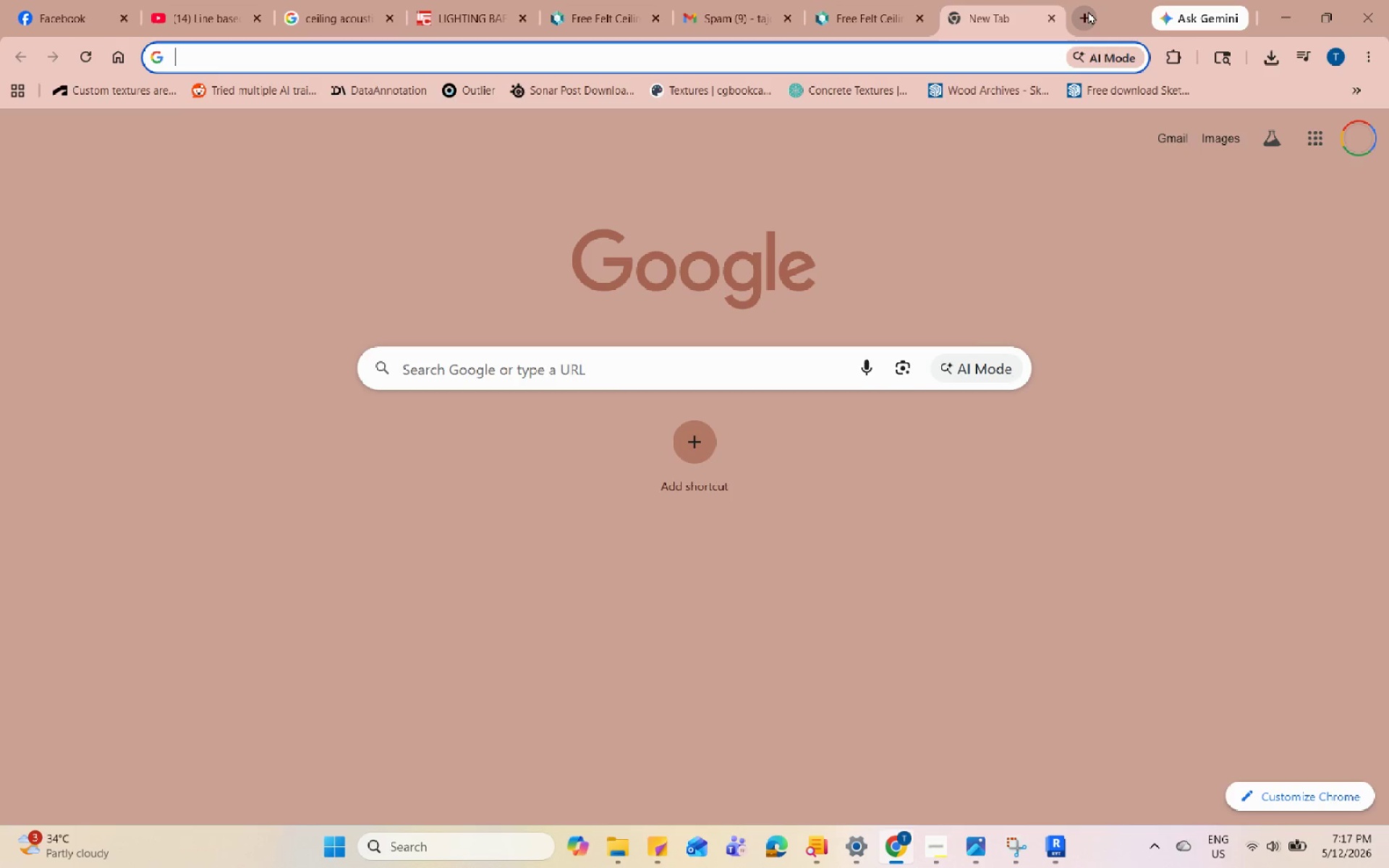 
type(mm to feet)
 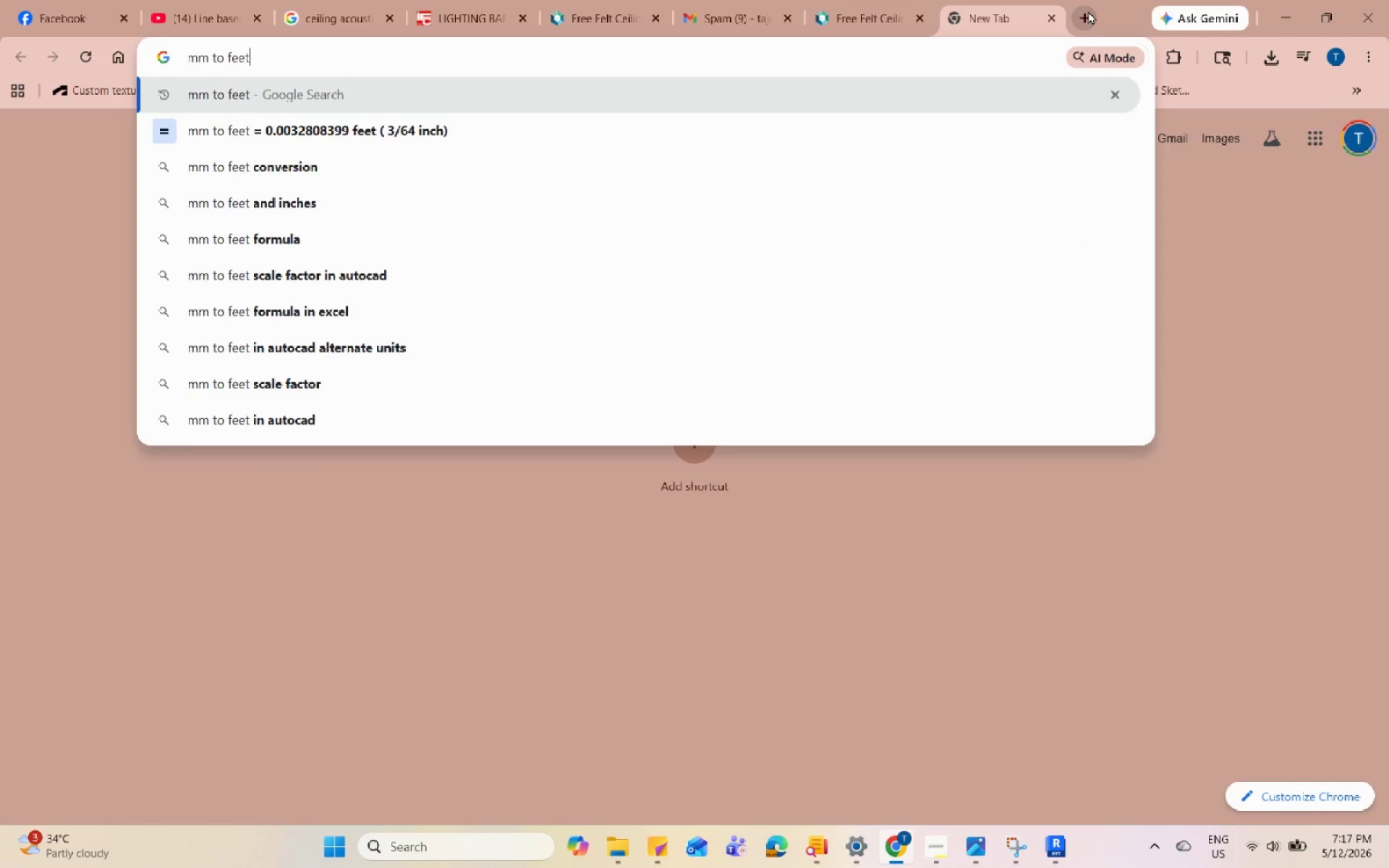 
key(Enter)
 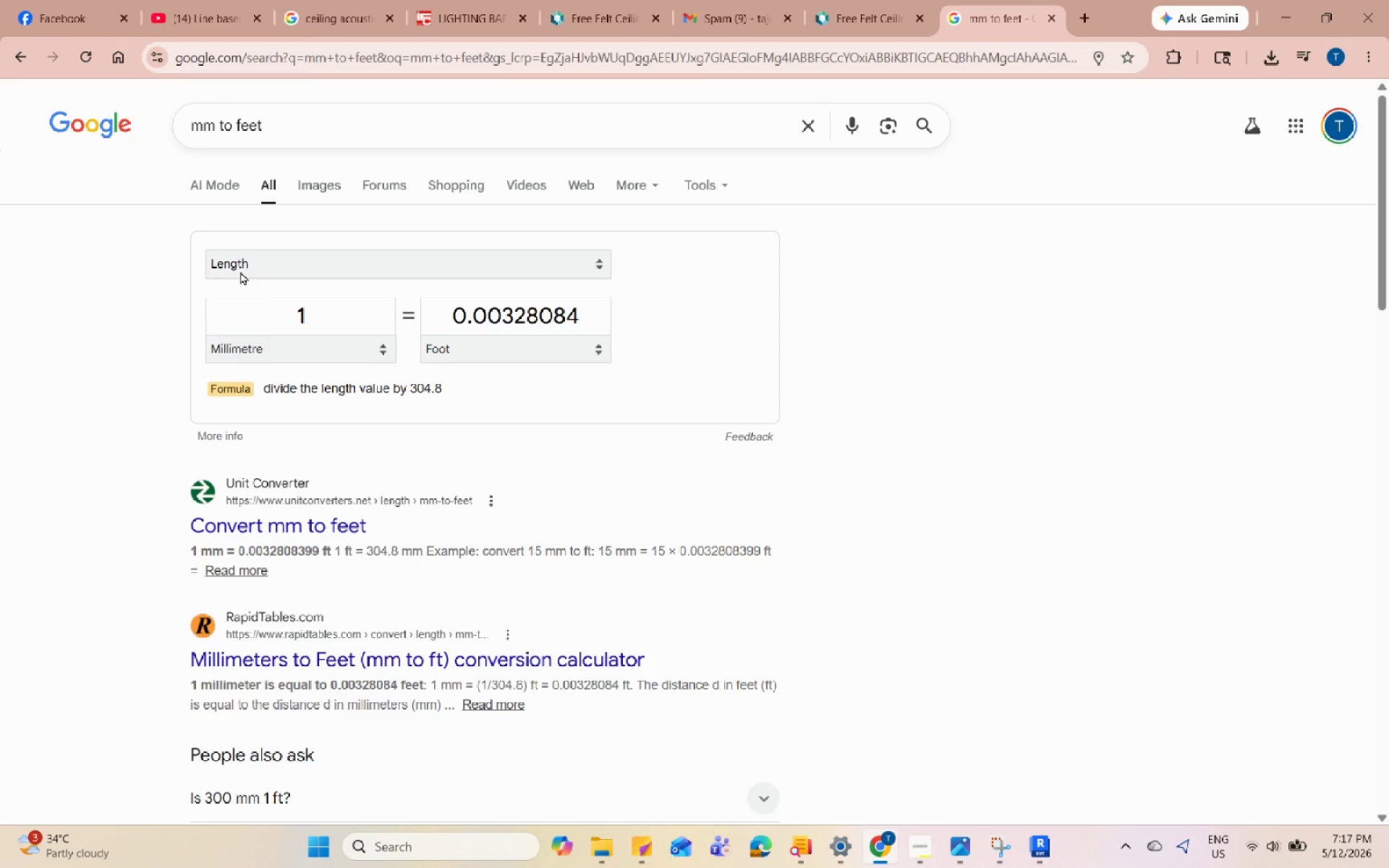 
double_click([295, 307])
 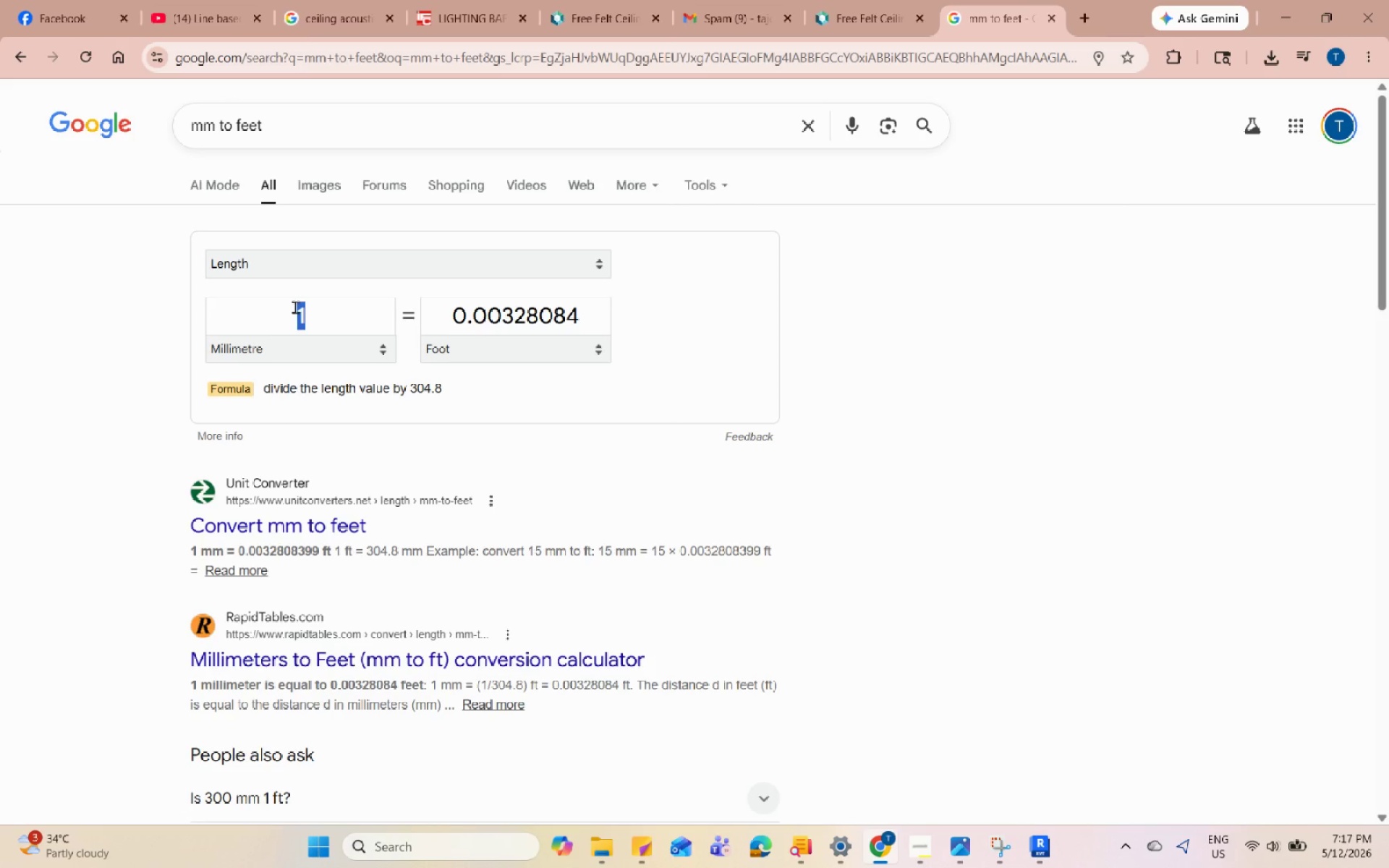 
key(Numpad4)
 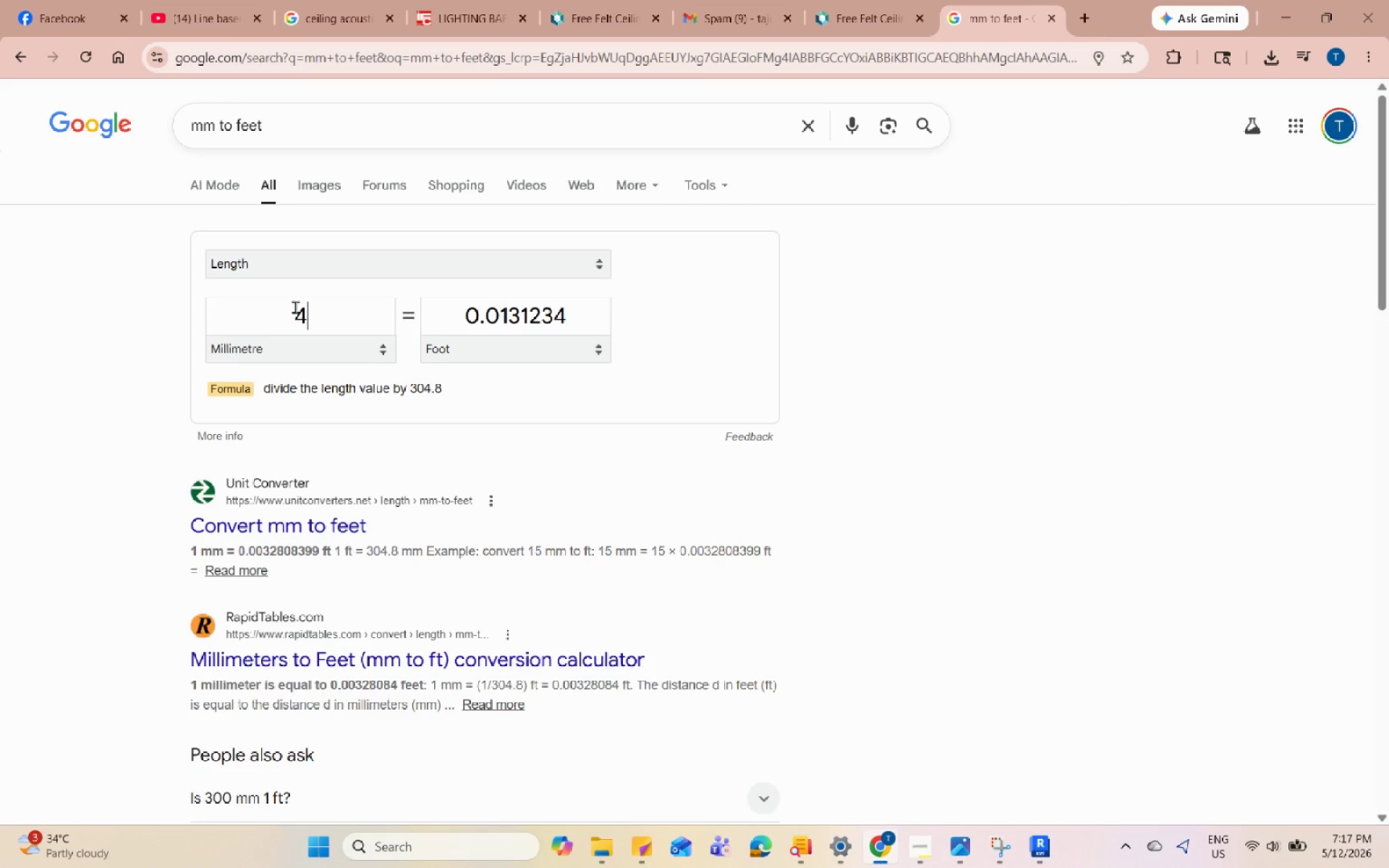 
key(Numpad0)
 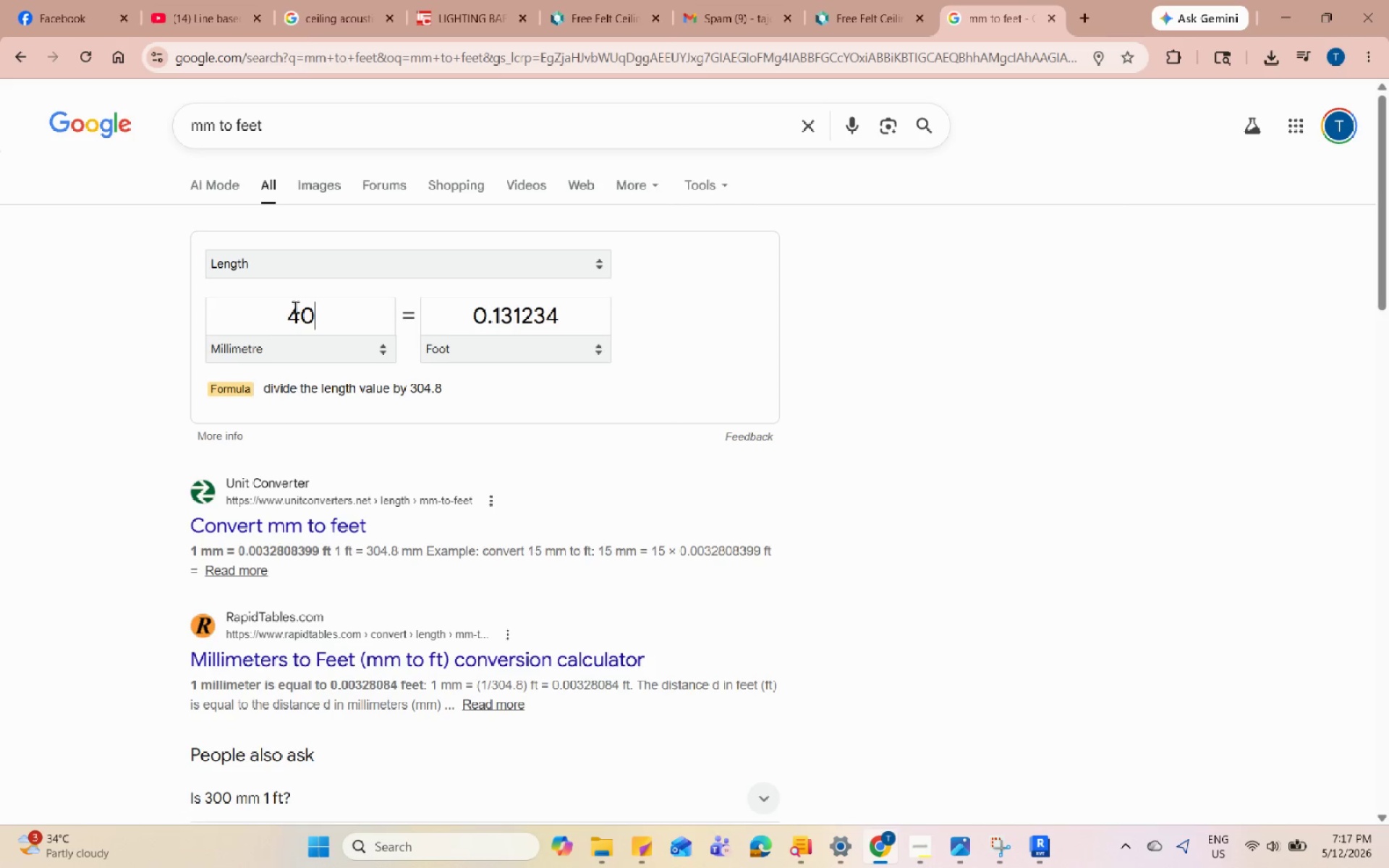 
key(Numpad0)
 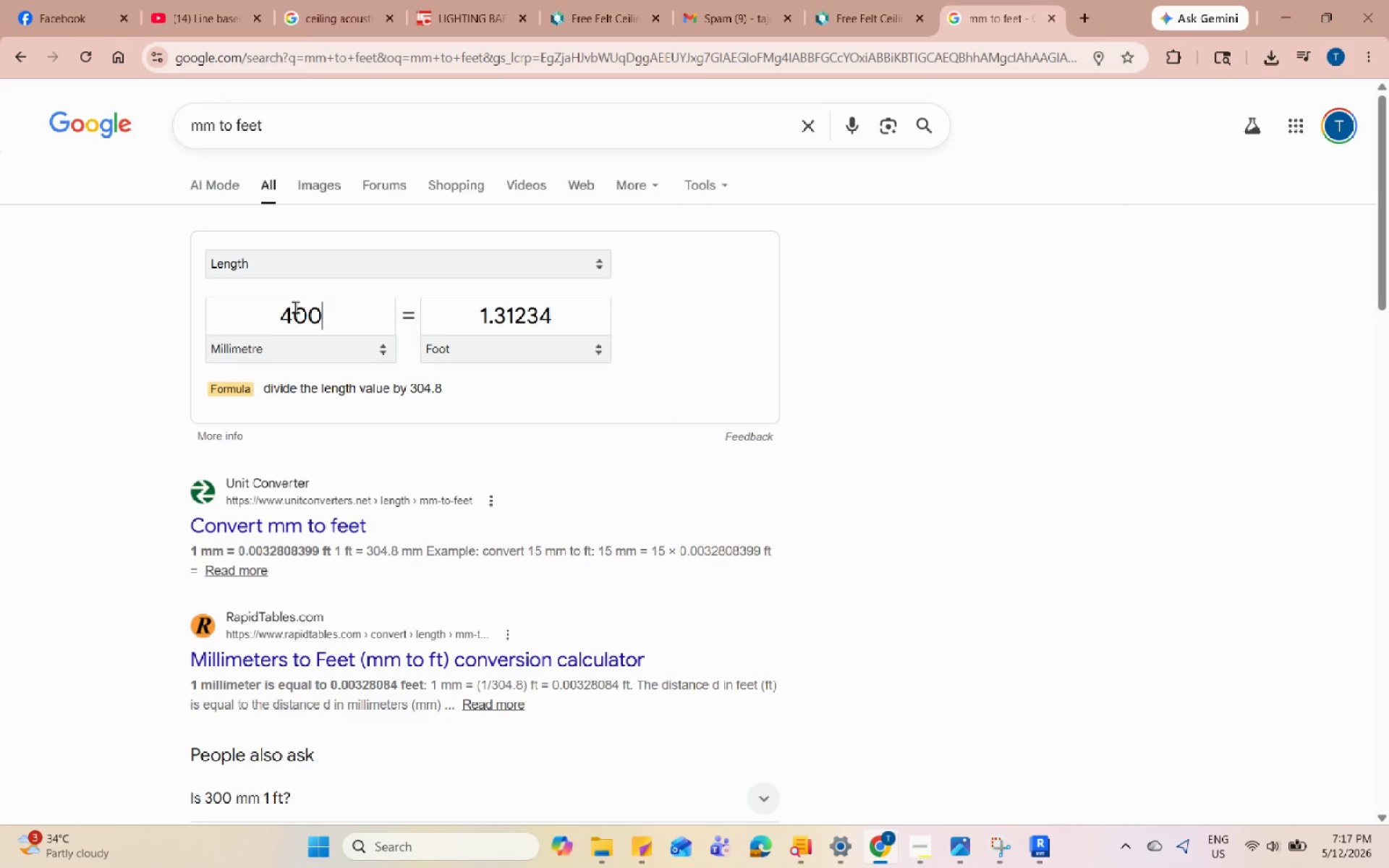 
key(Numpad0)
 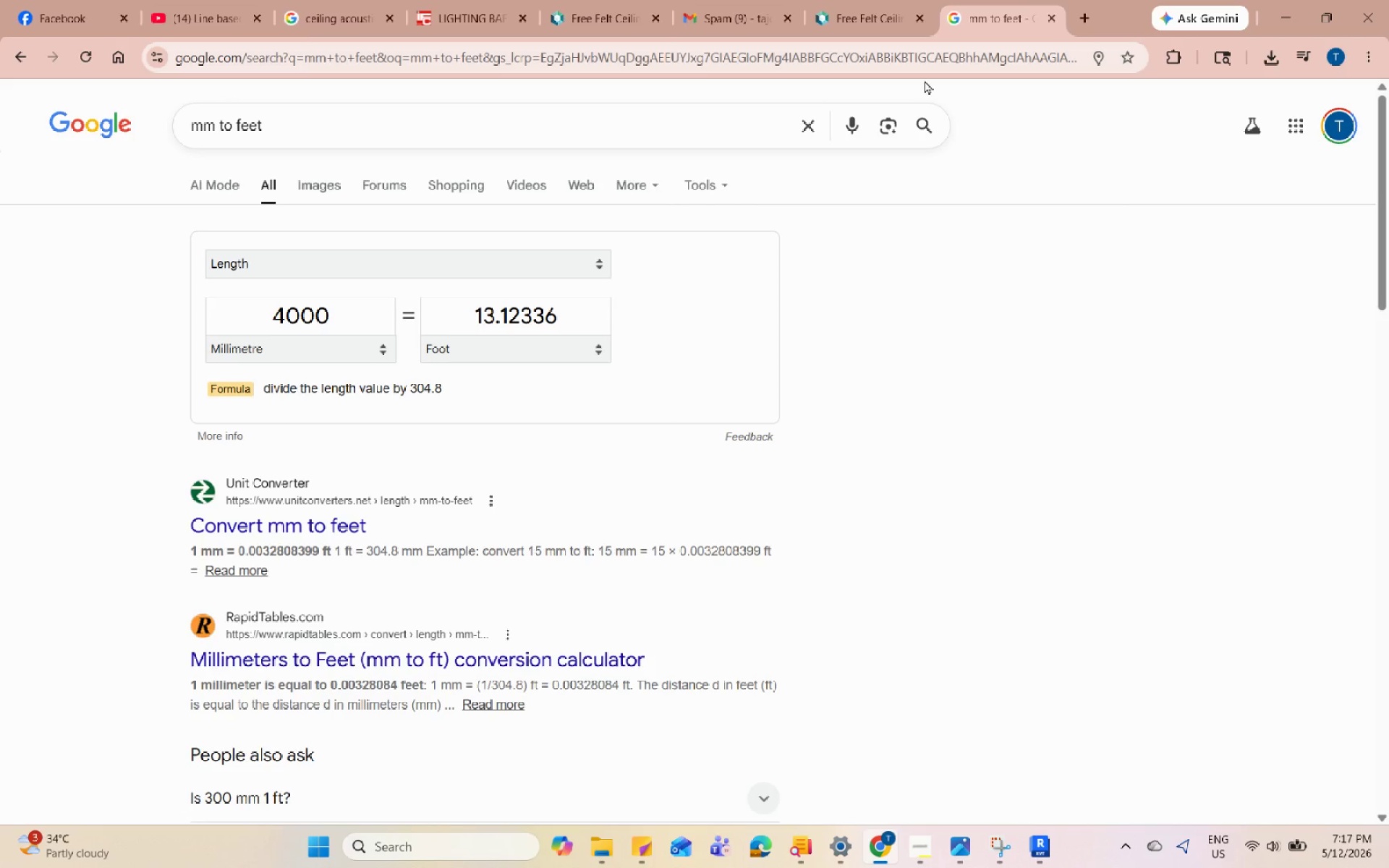 
left_click([1282, 19])
 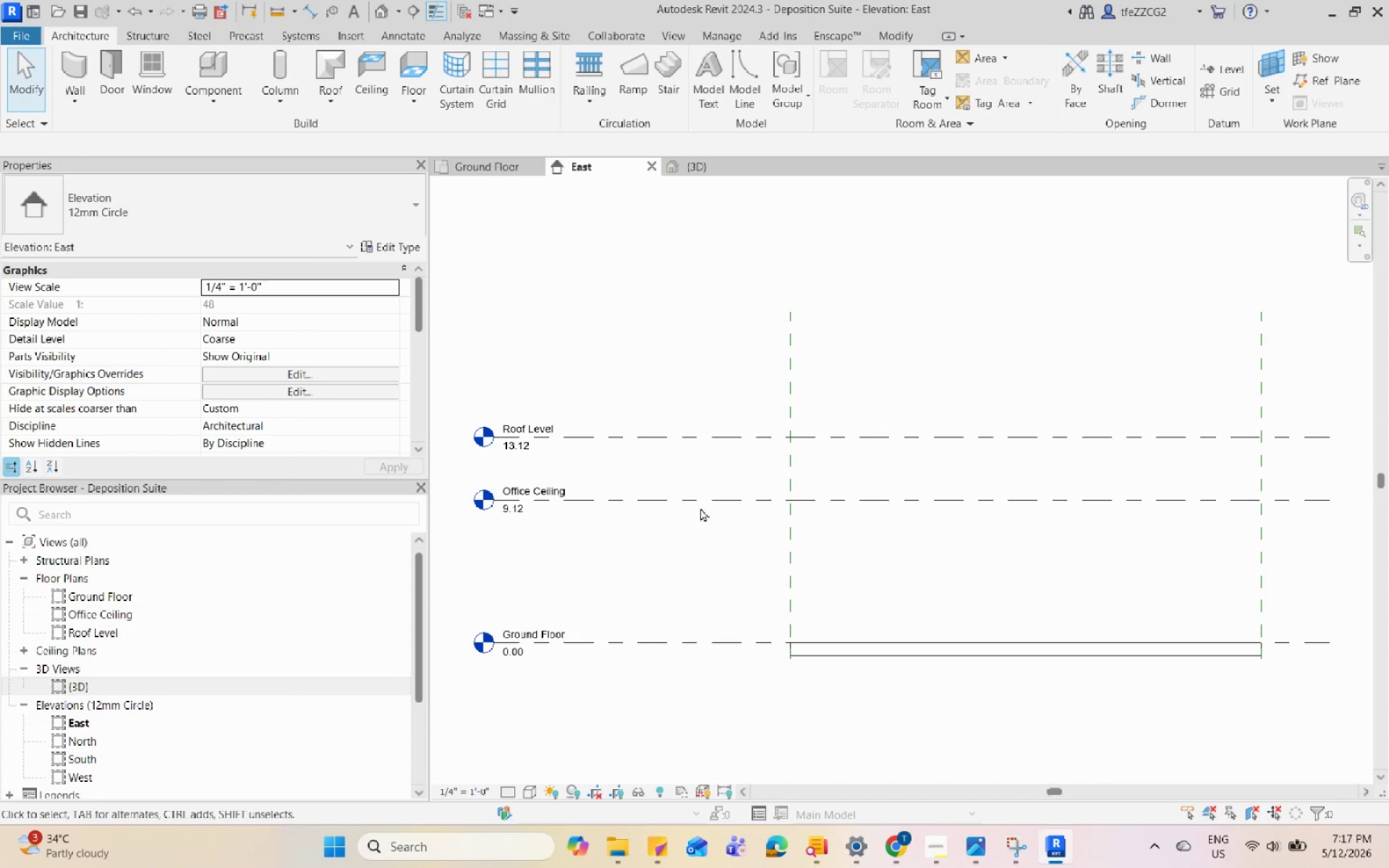 
left_click([700, 507])
 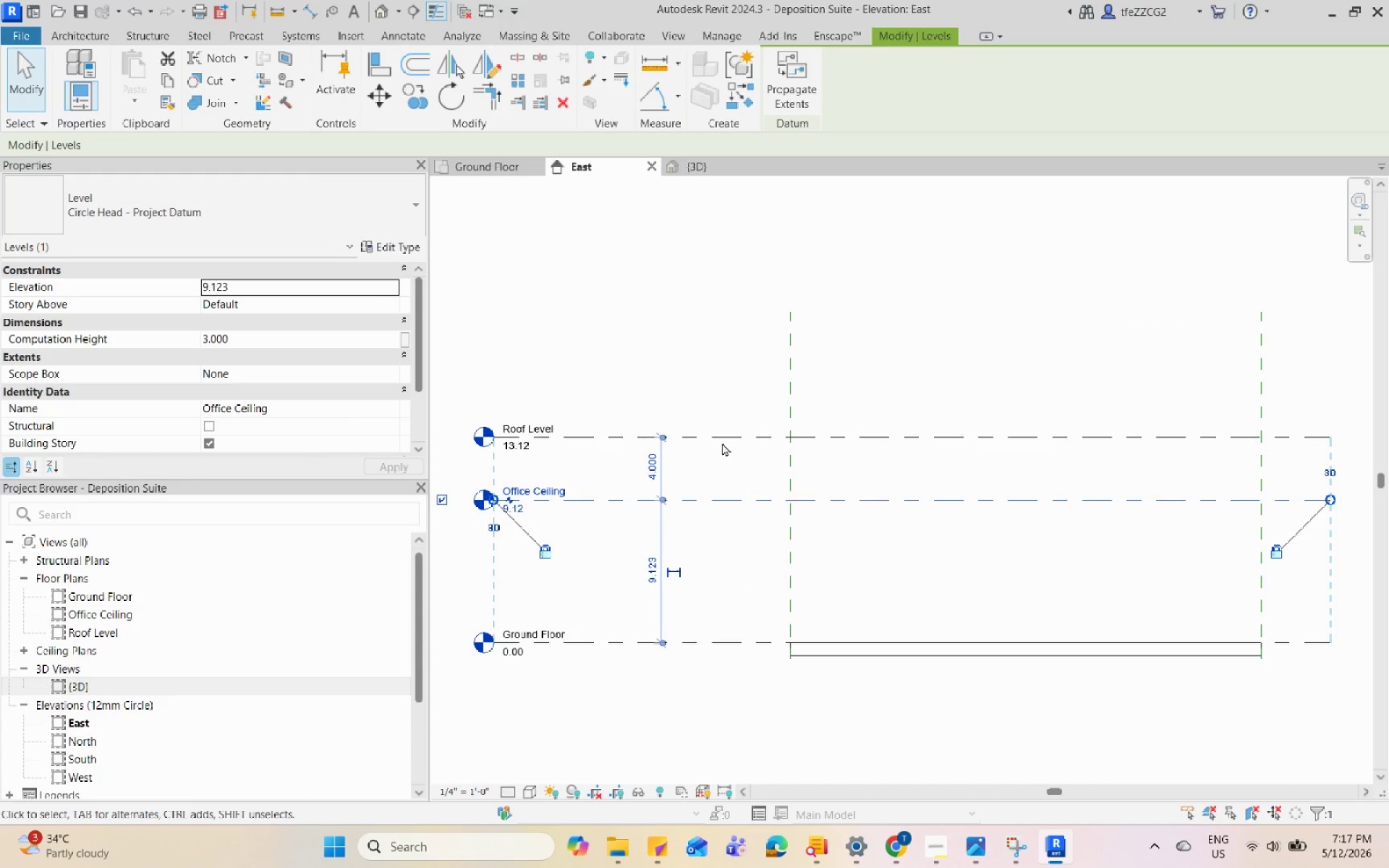 
left_click([723, 441])
 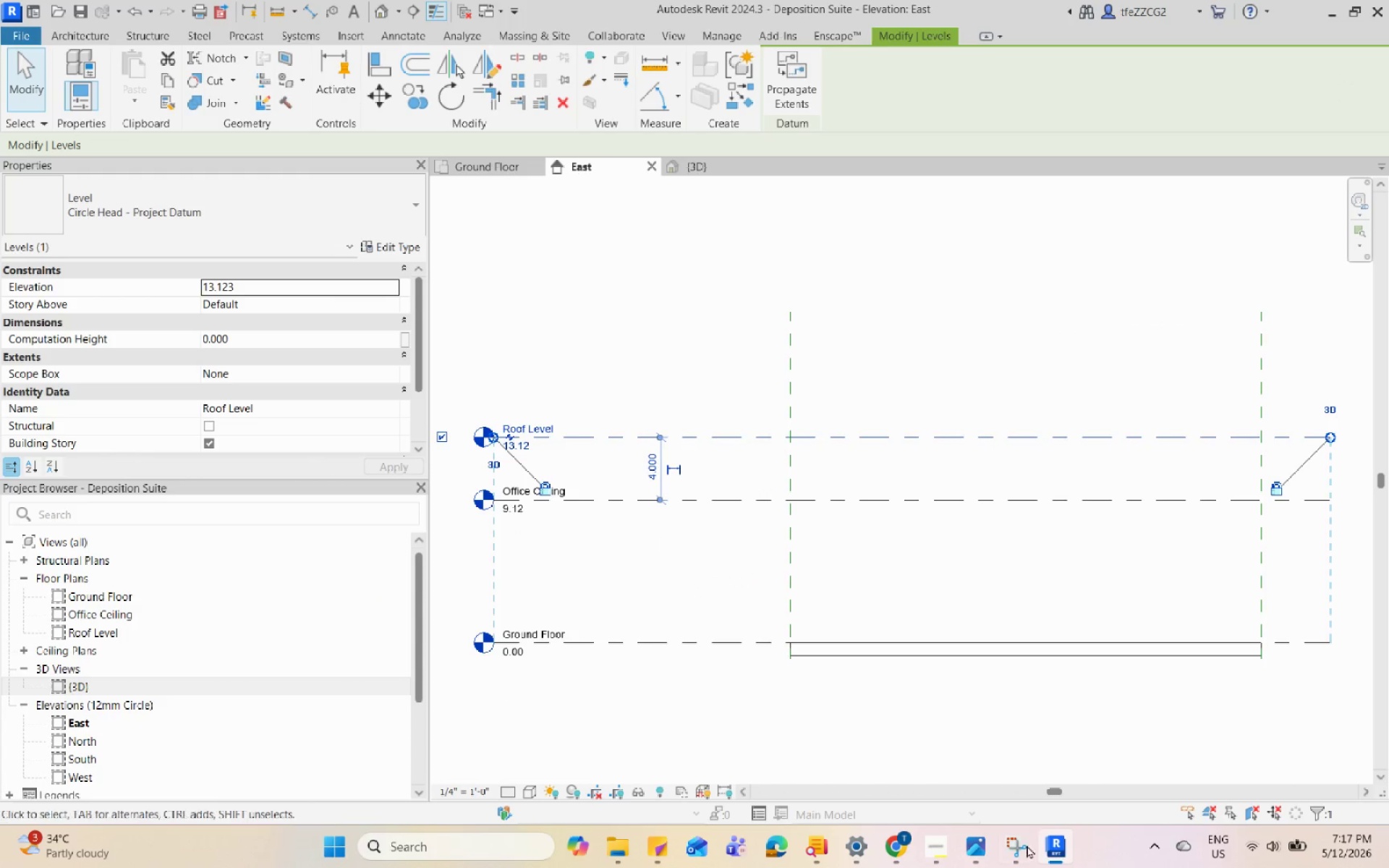 
left_click([908, 844])
 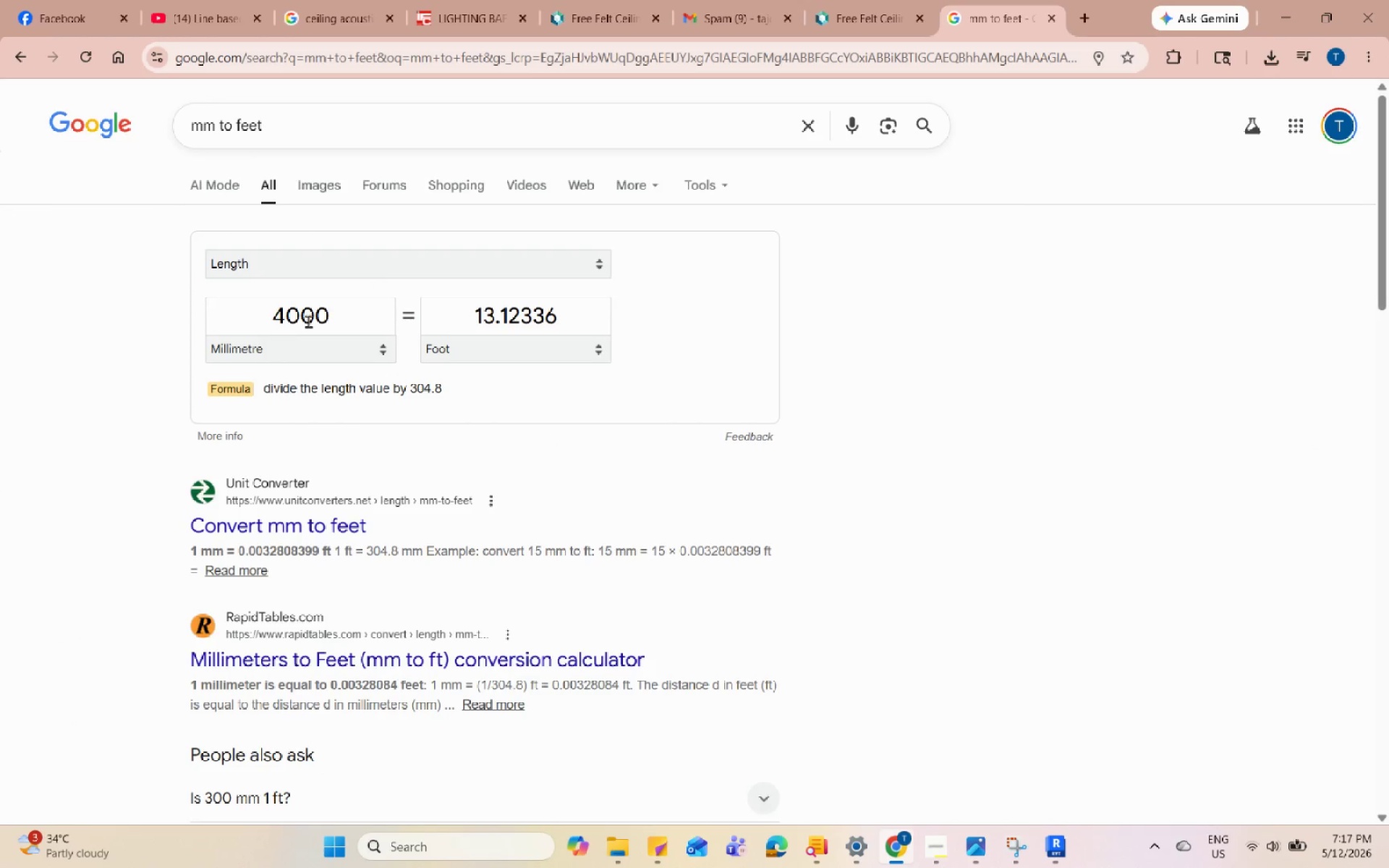 
left_click_drag(start_coordinate=[330, 315], to_coordinate=[221, 315])
 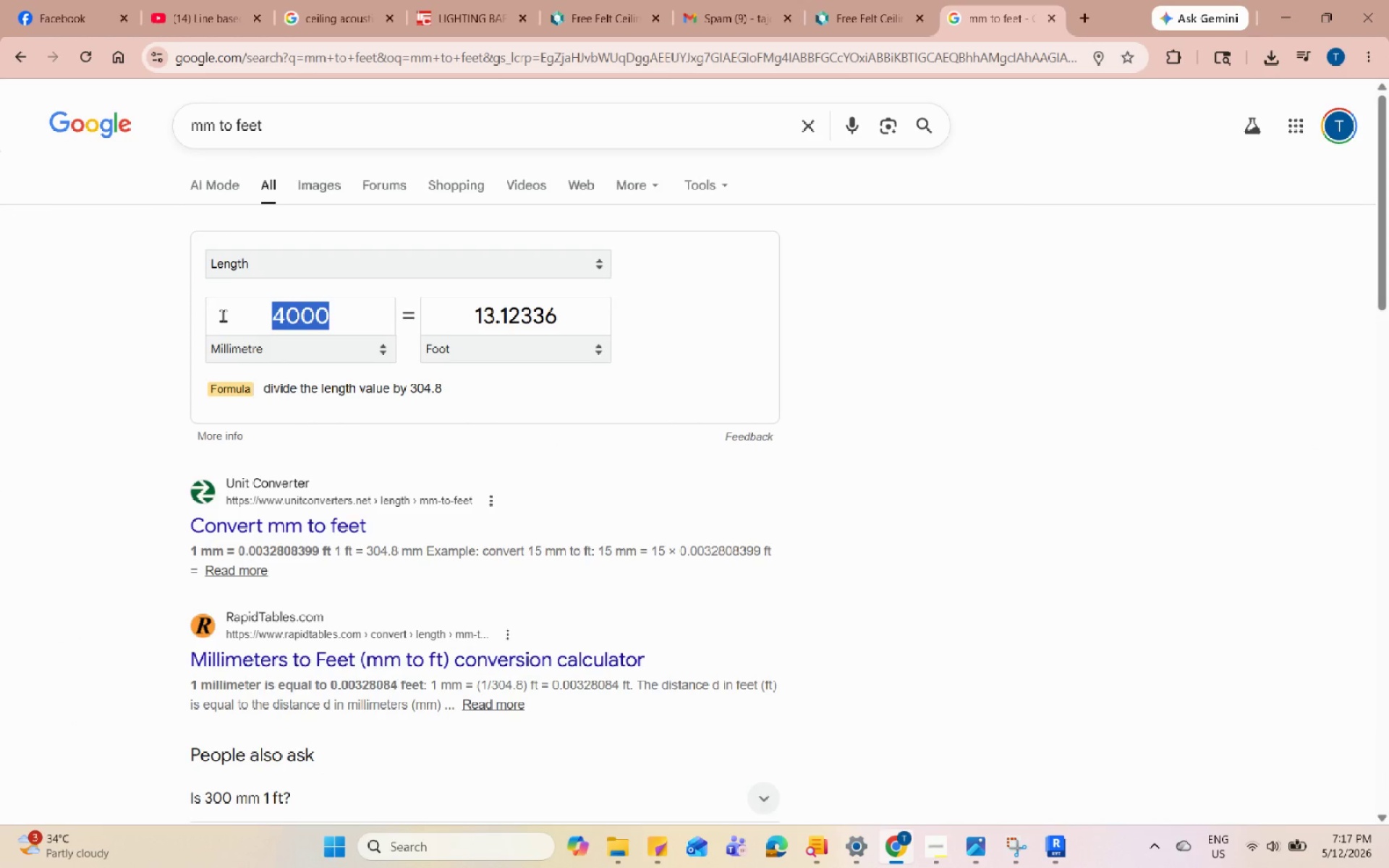 
key(Numpad6)
 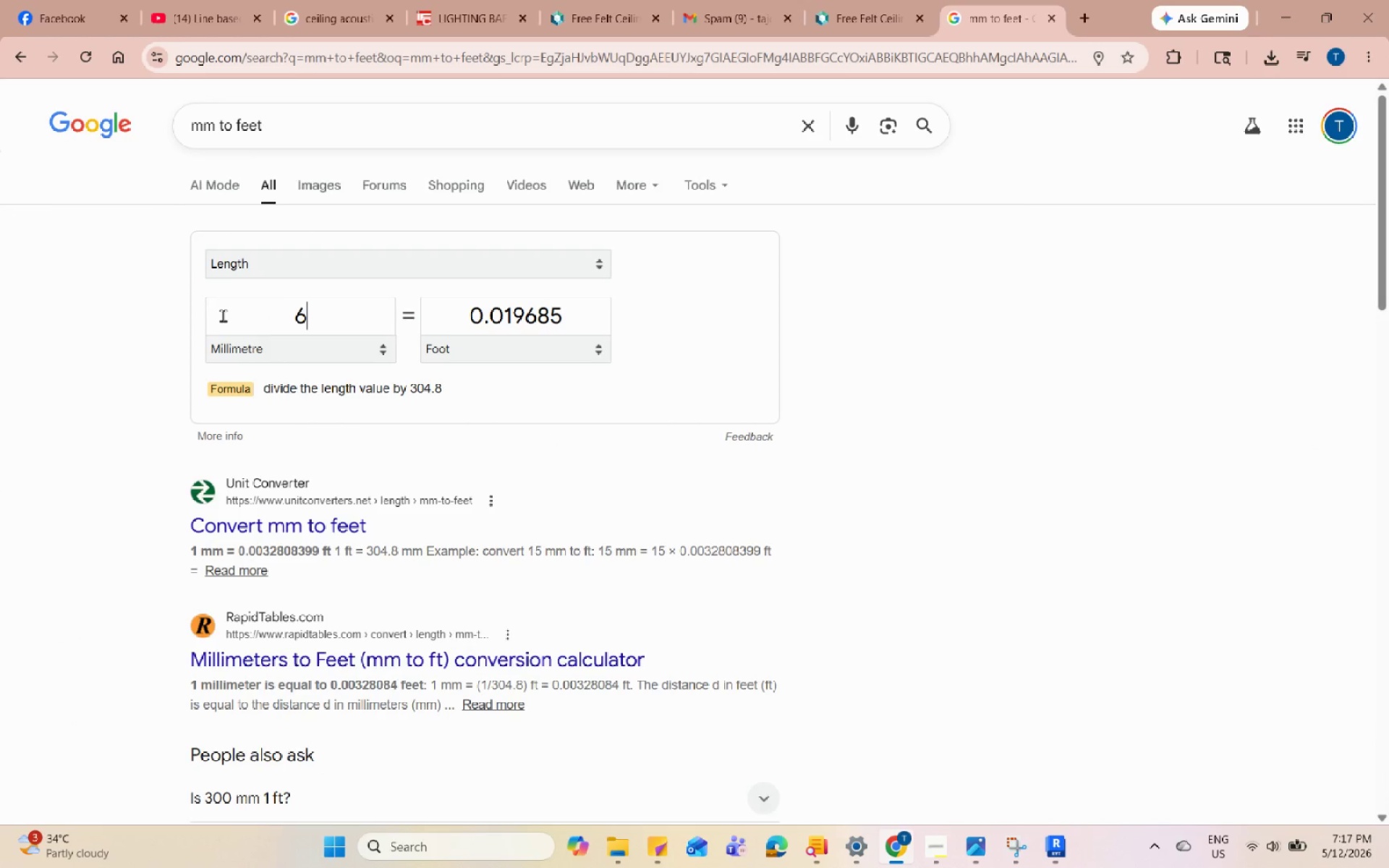 
key(Numpad0)
 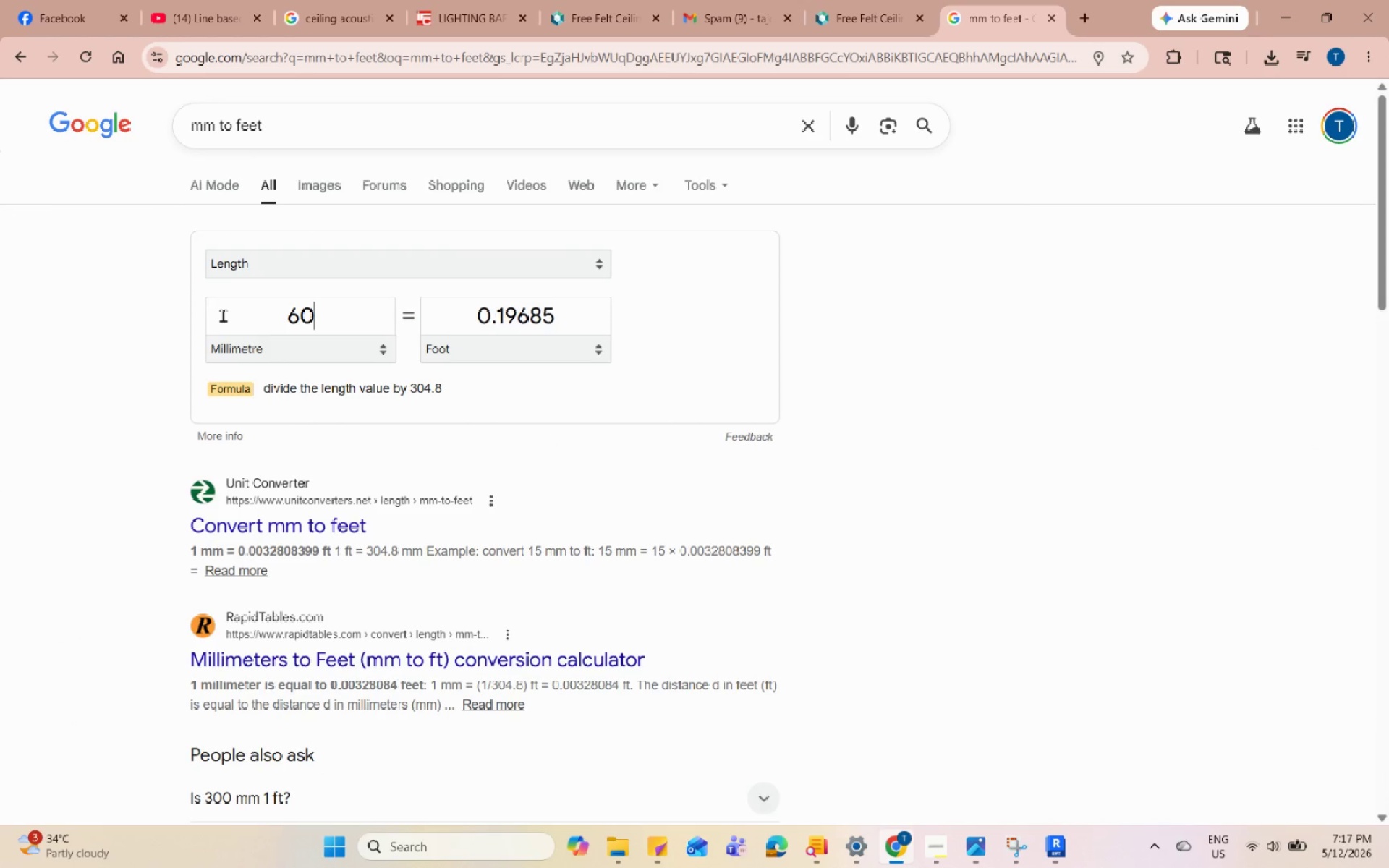 
key(Numpad0)
 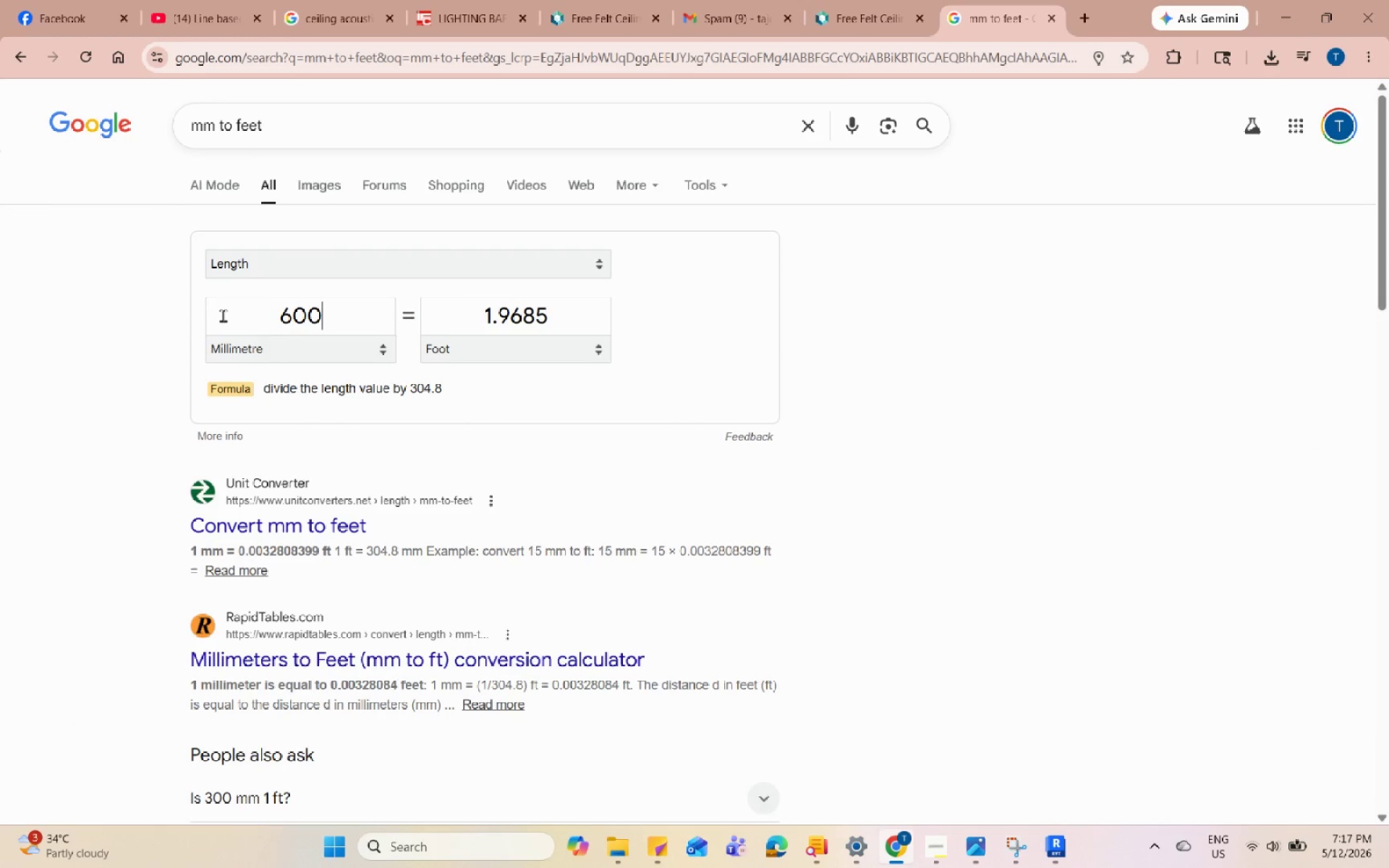 
key(Numpad0)
 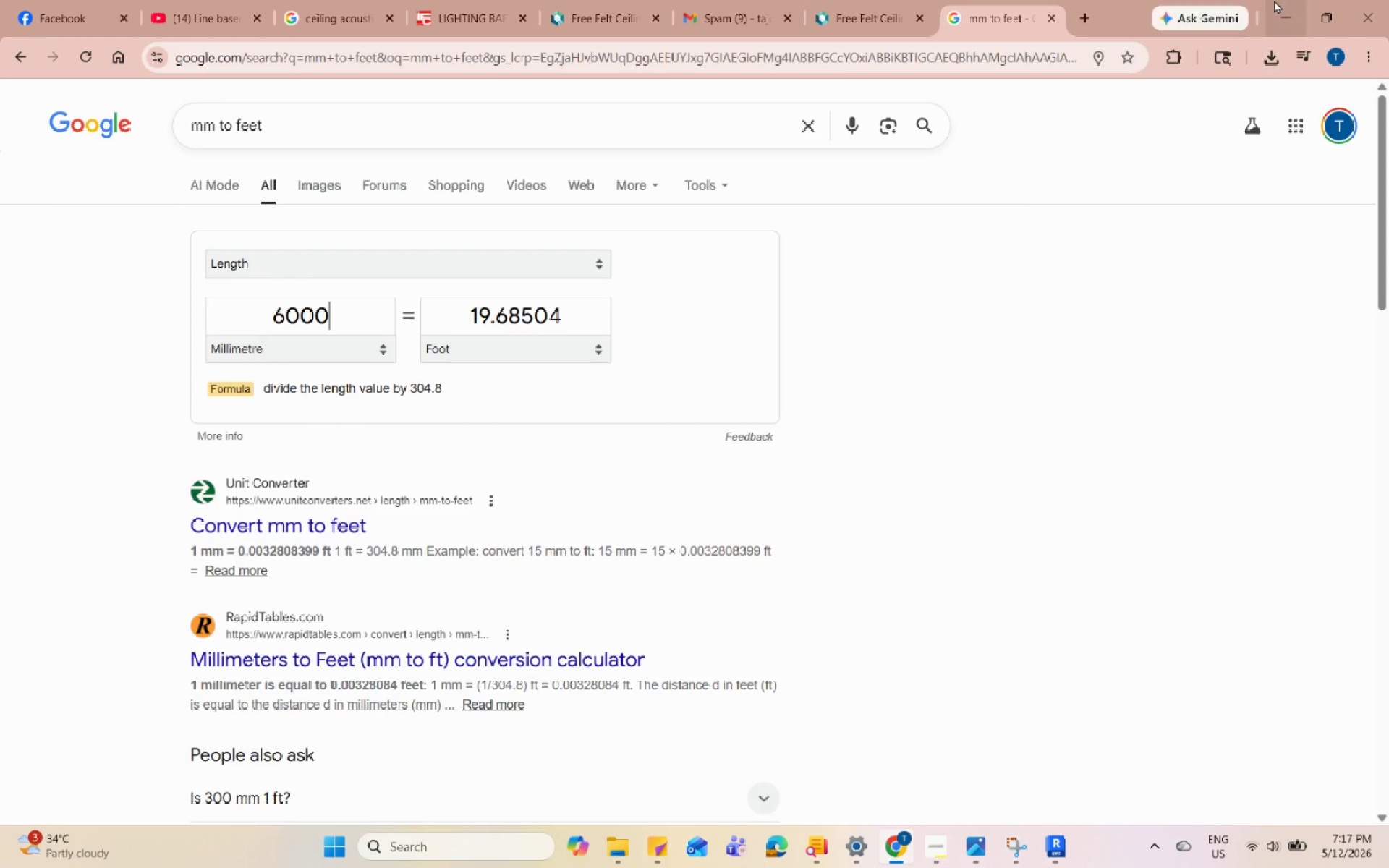 
left_click([1294, 4])
 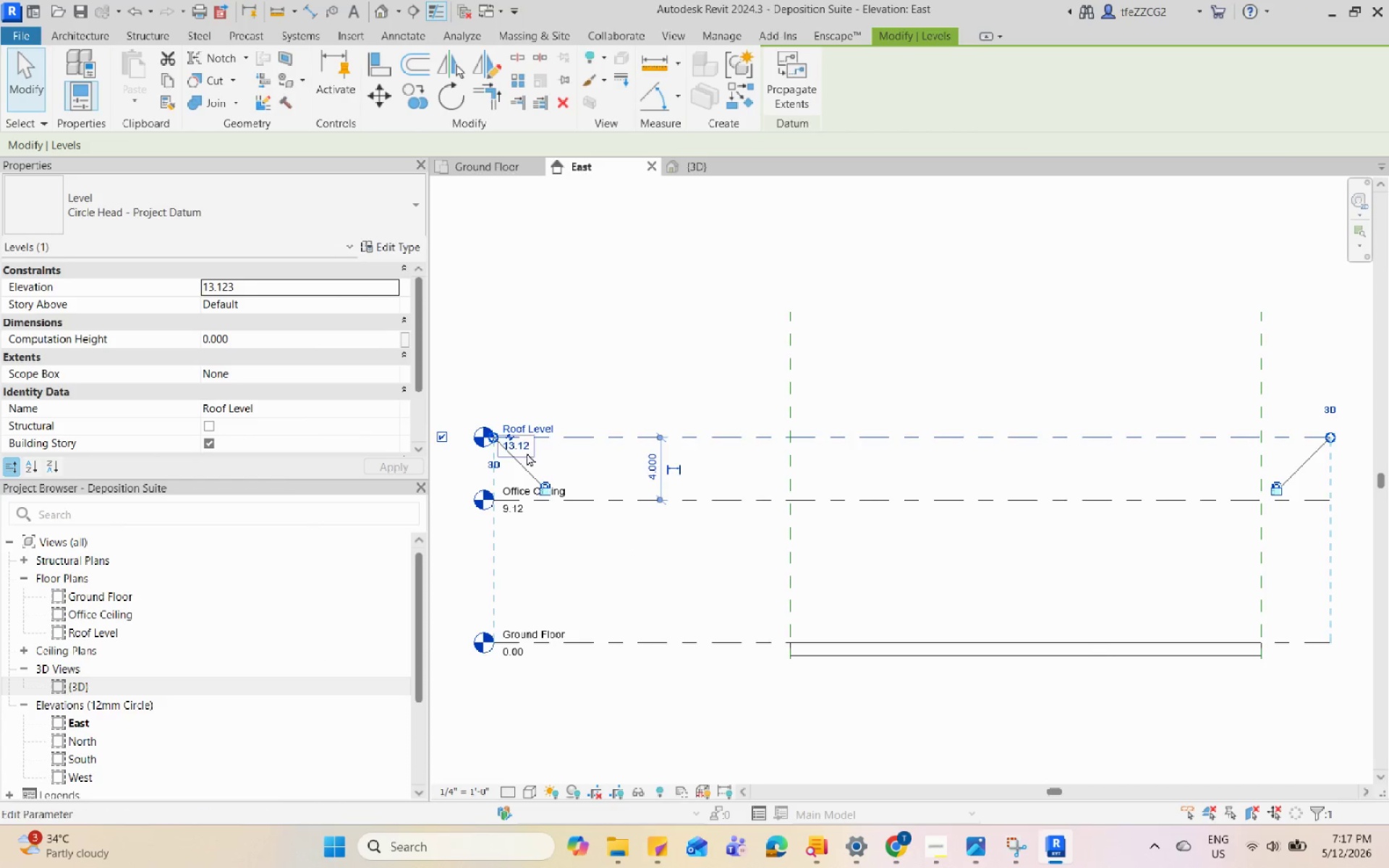 
left_click([521, 450])
 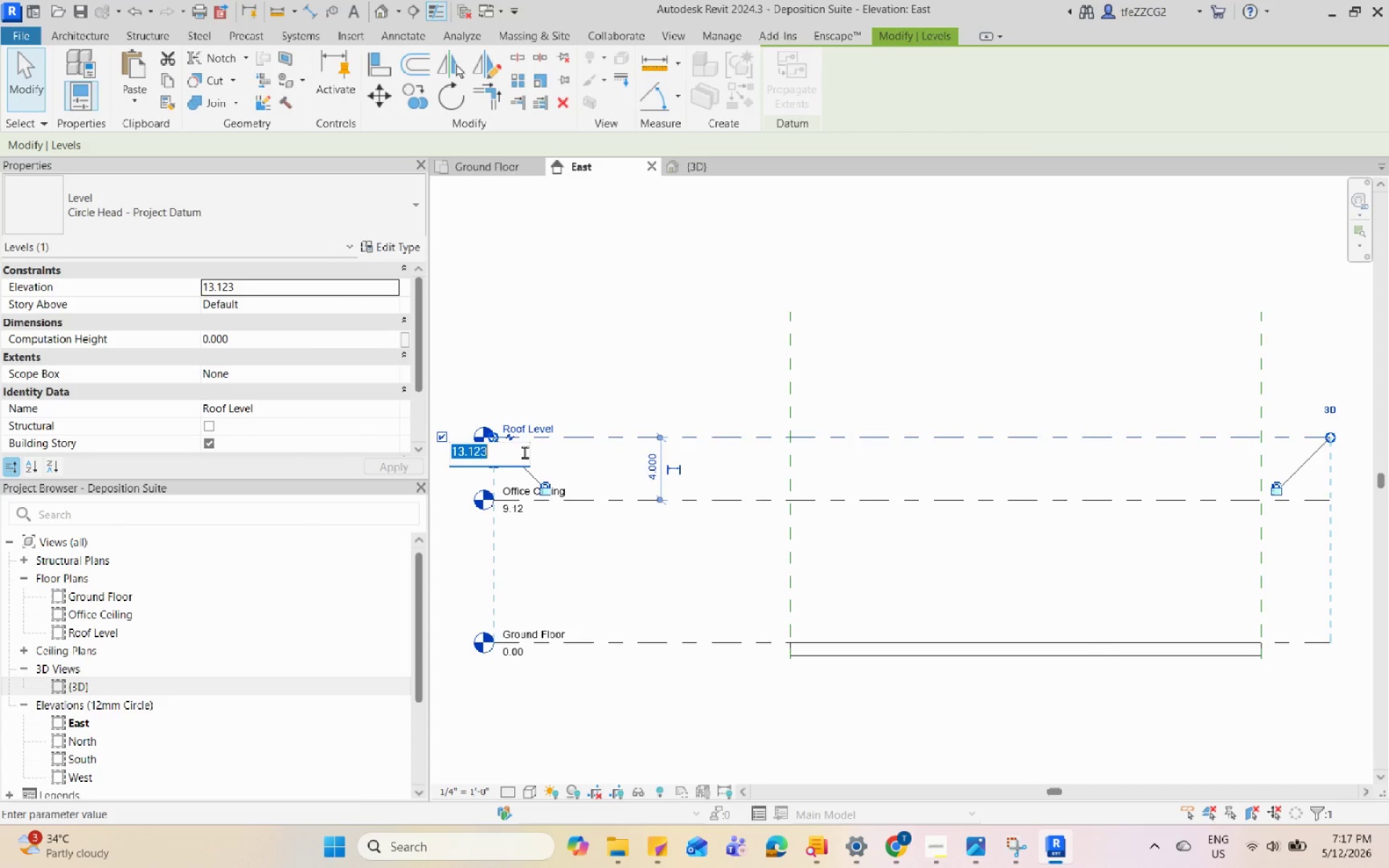 
key(Numpad1)
 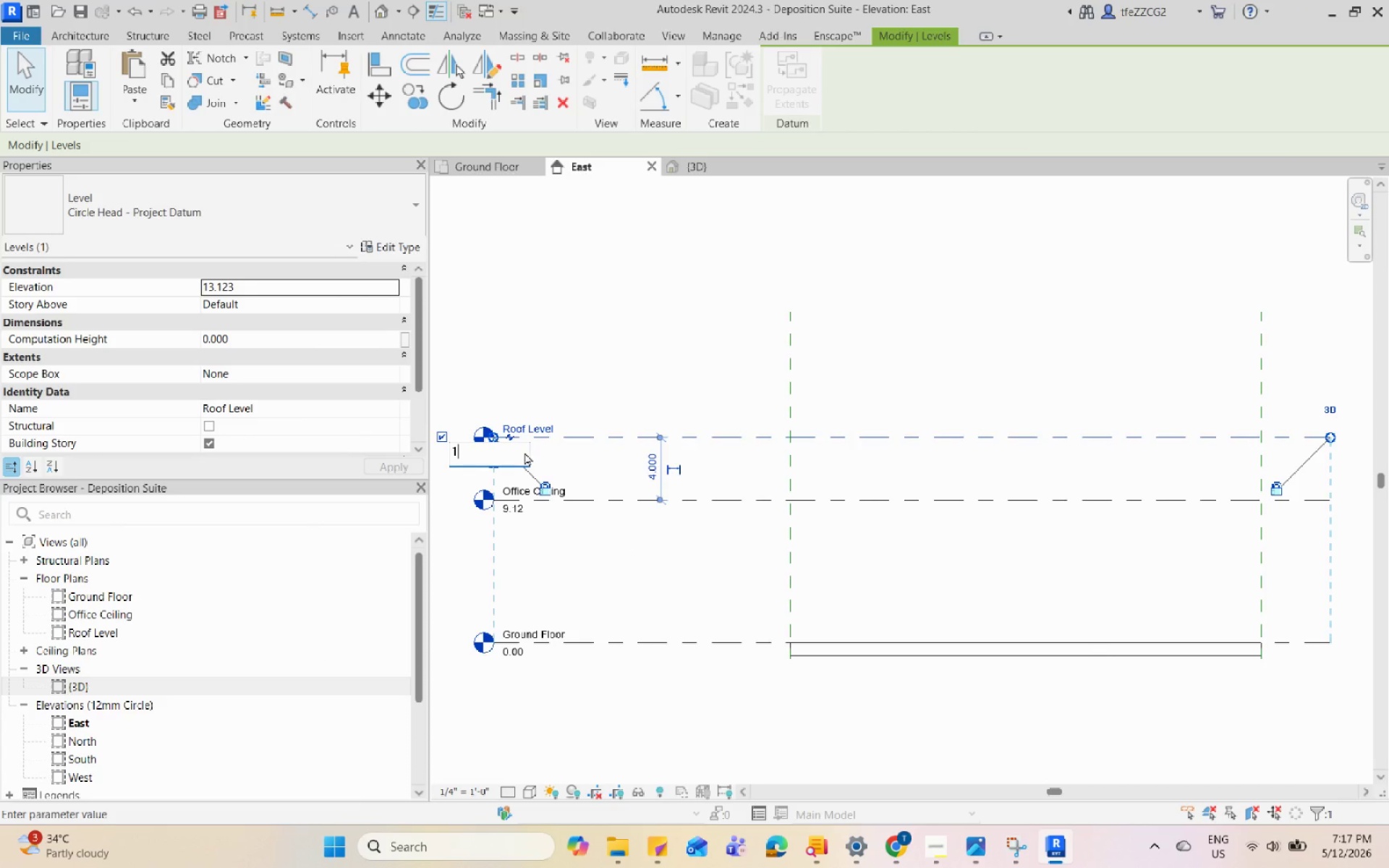 
key(Numpad9)
 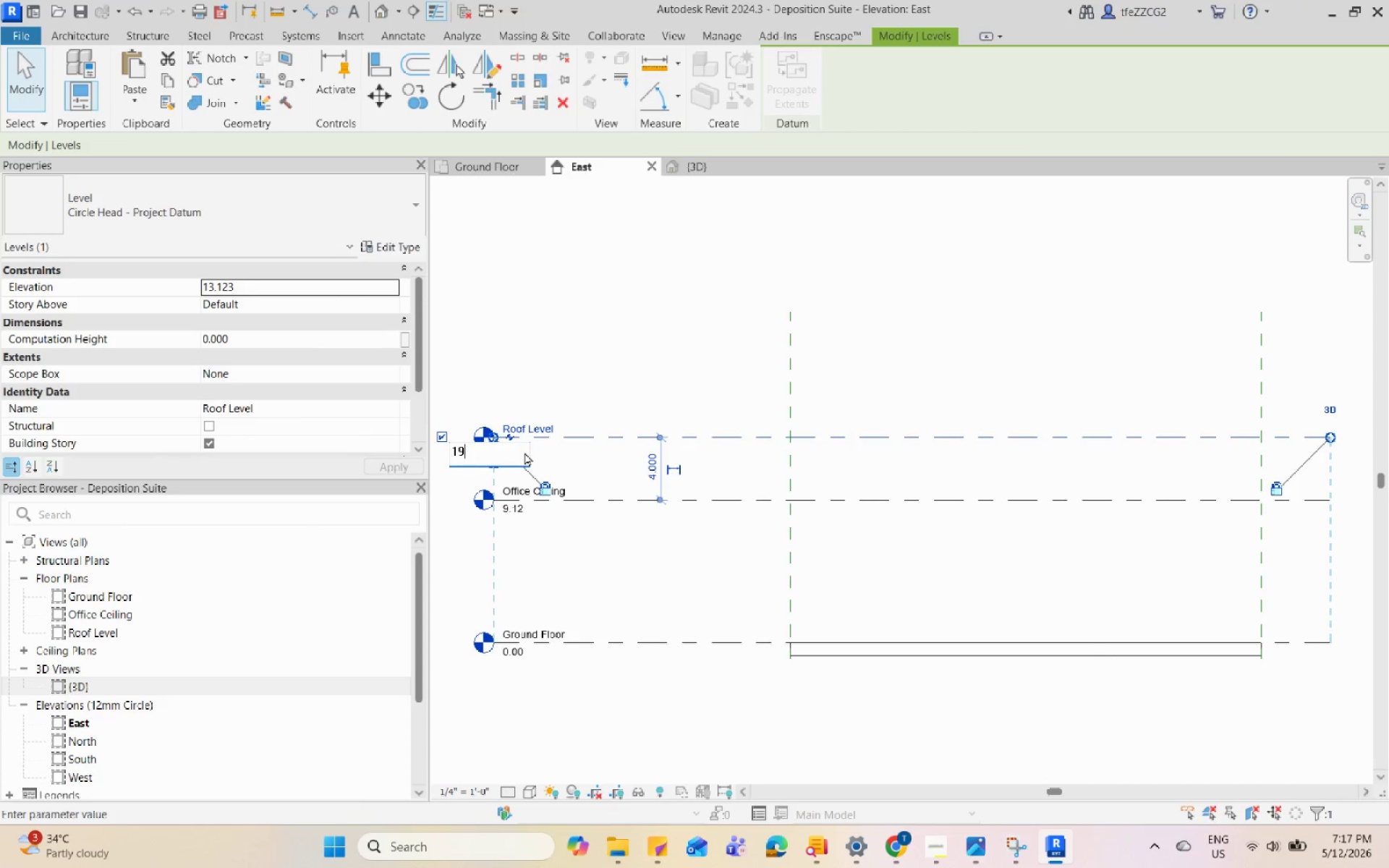 
key(Enter)
 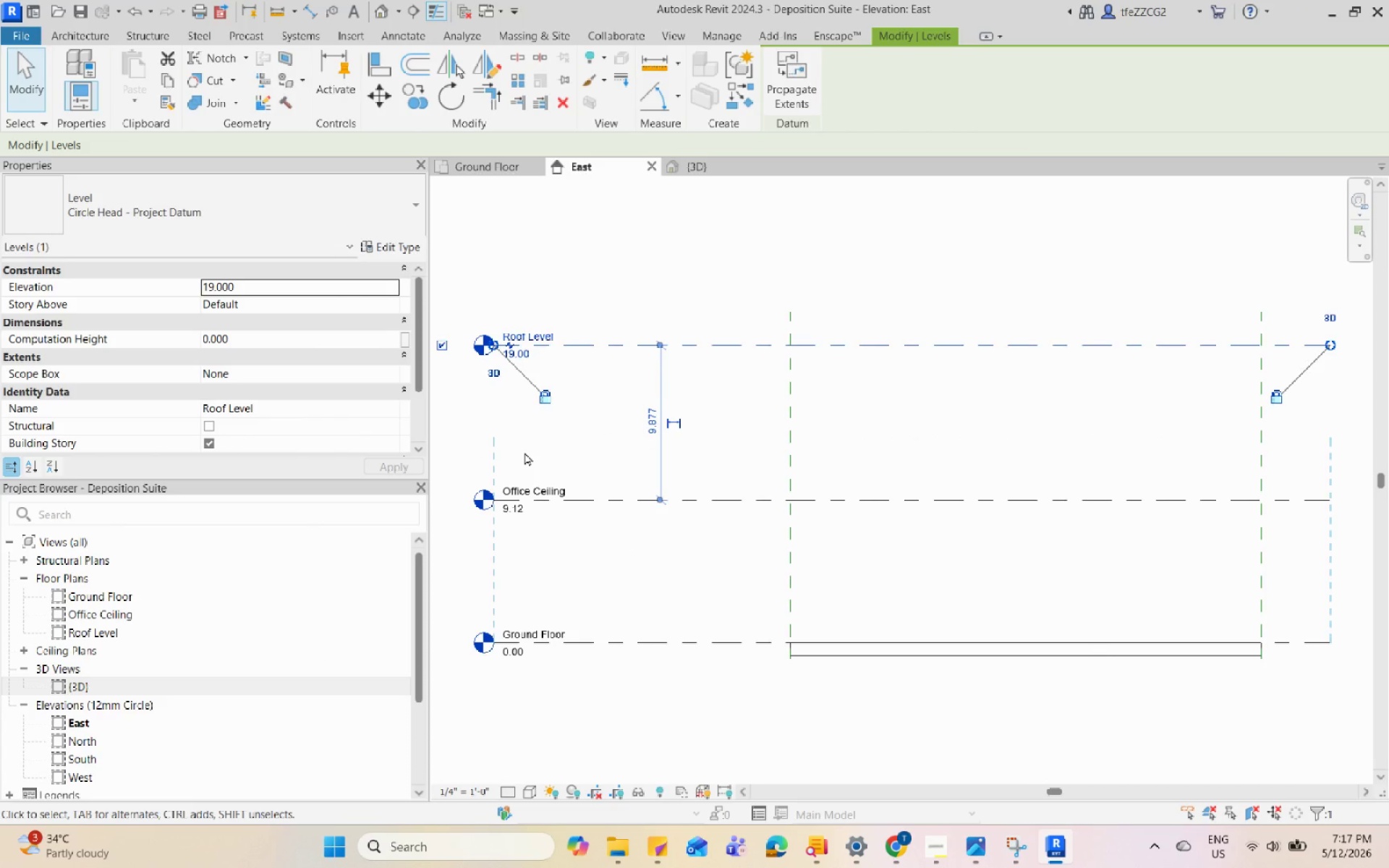 
key(Escape)
 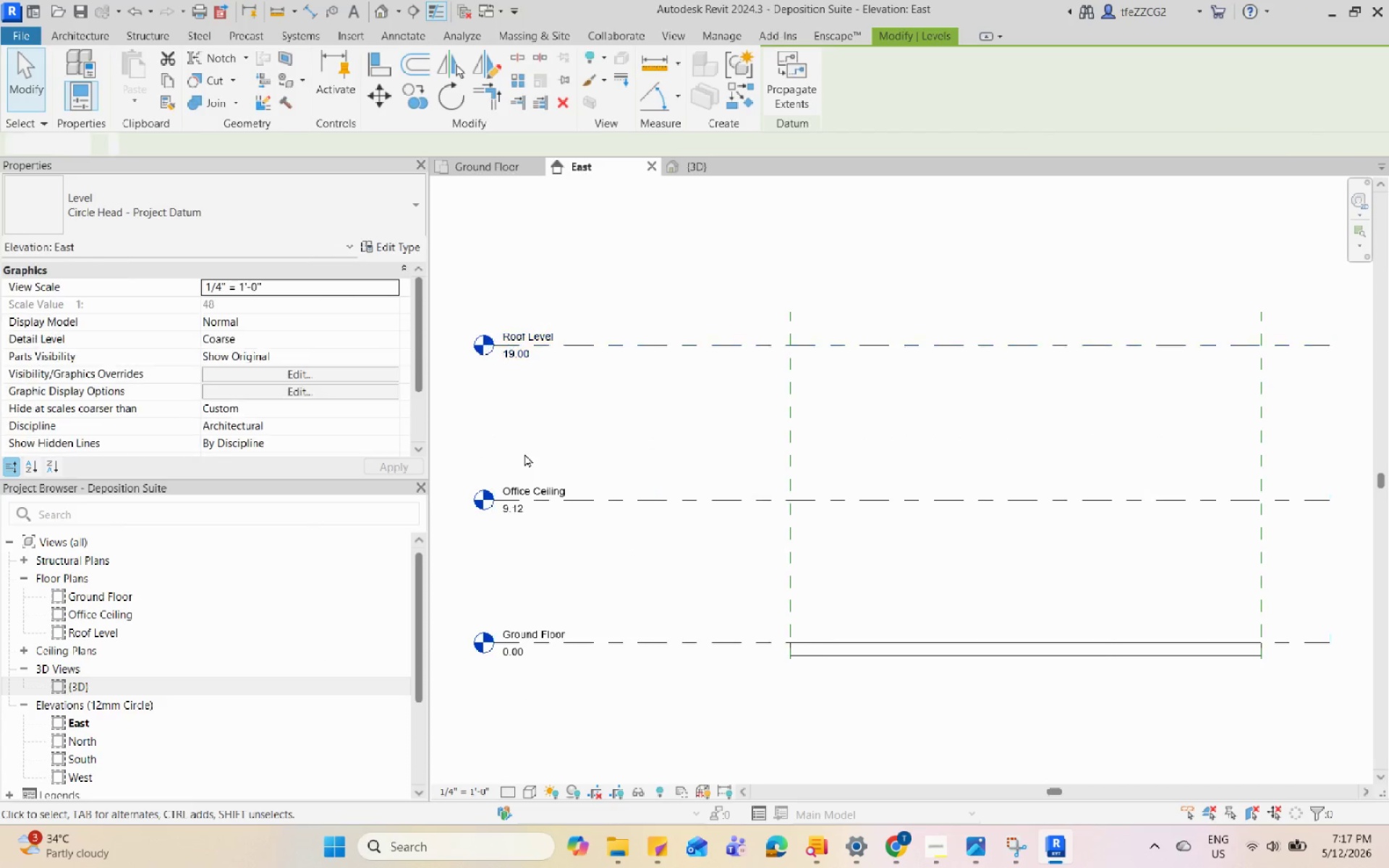 
scroll: coordinate [550, 456], scroll_direction: none, amount: 0.0
 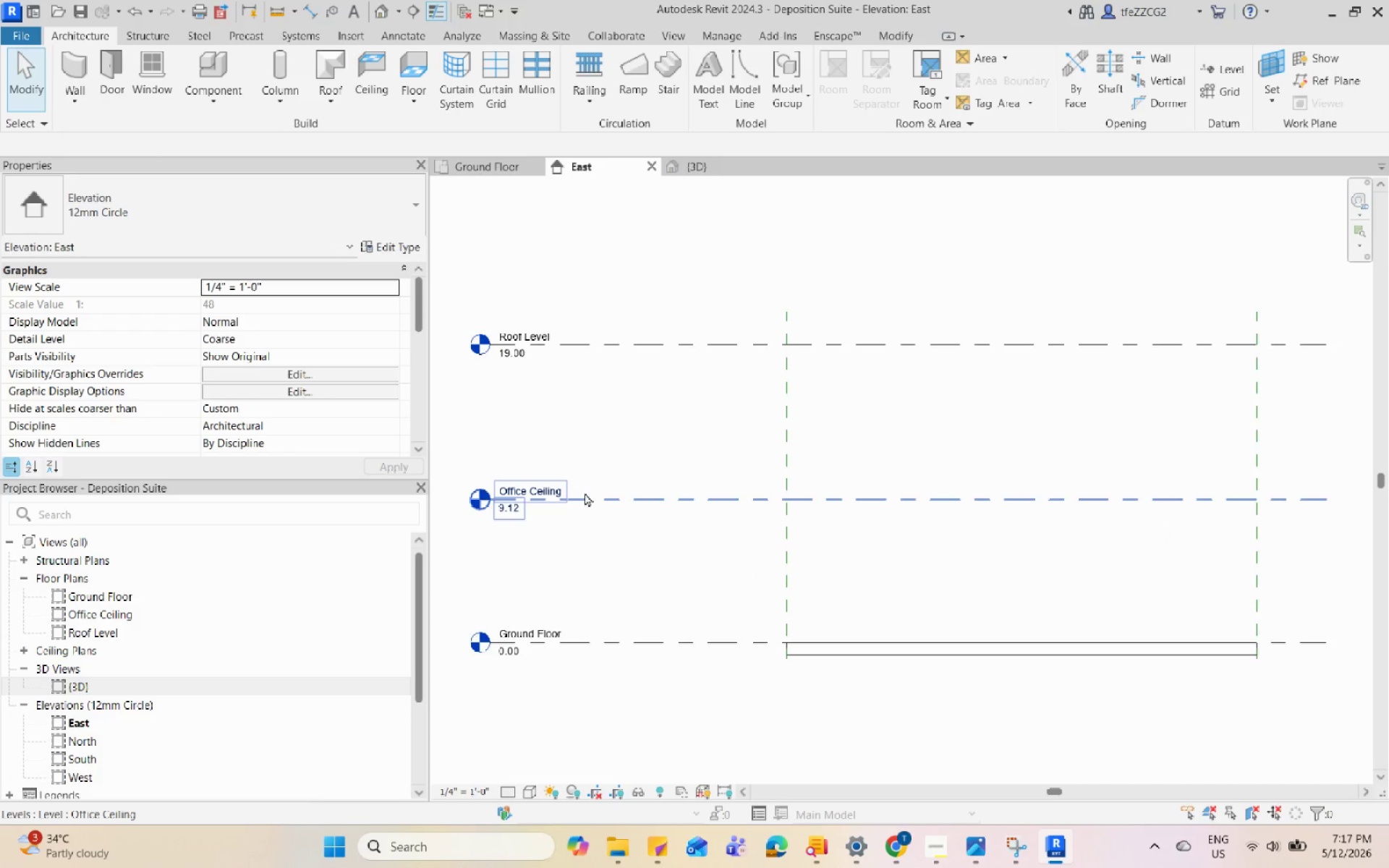 
double_click([581, 501])
 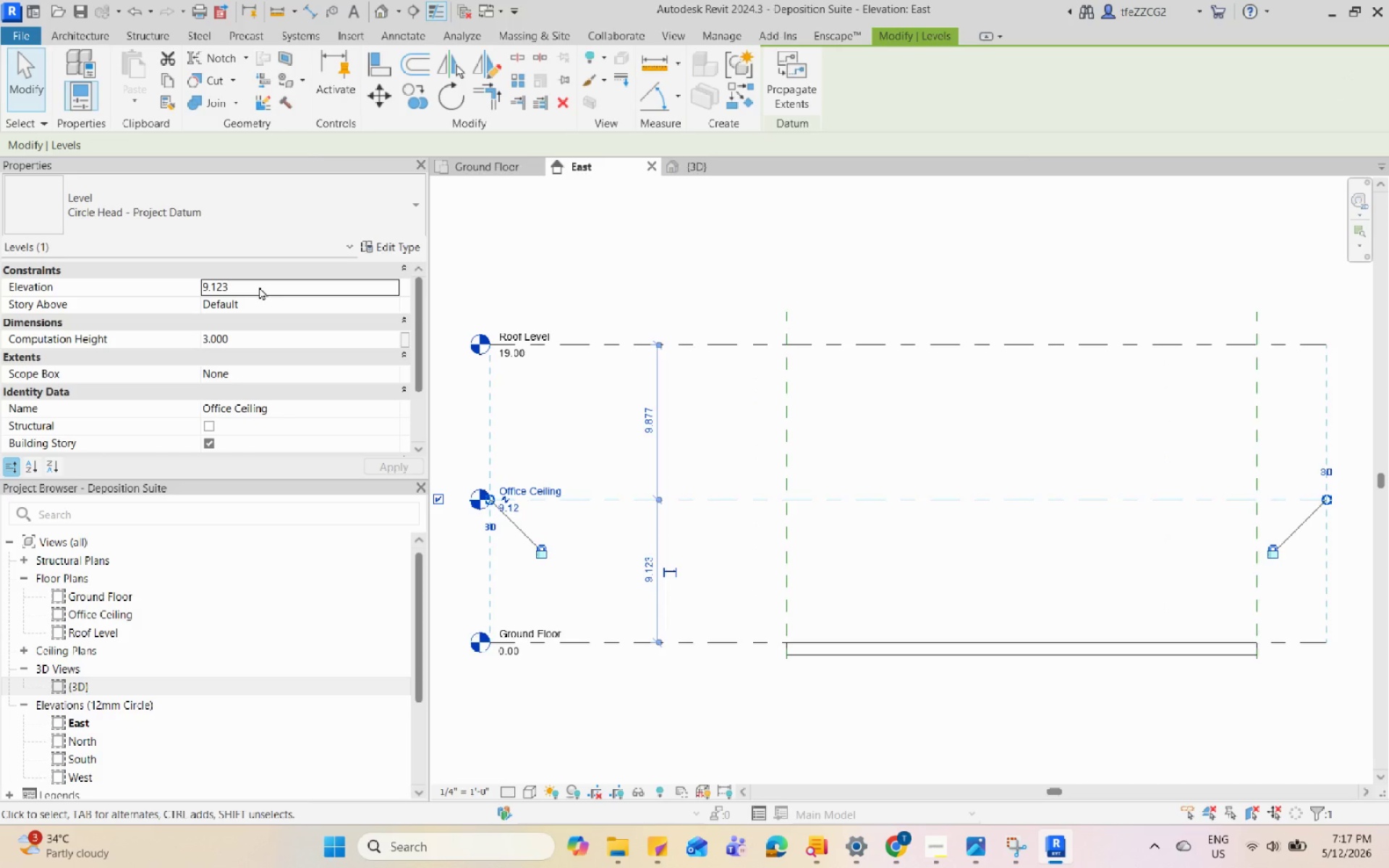 
left_click([259, 286])
 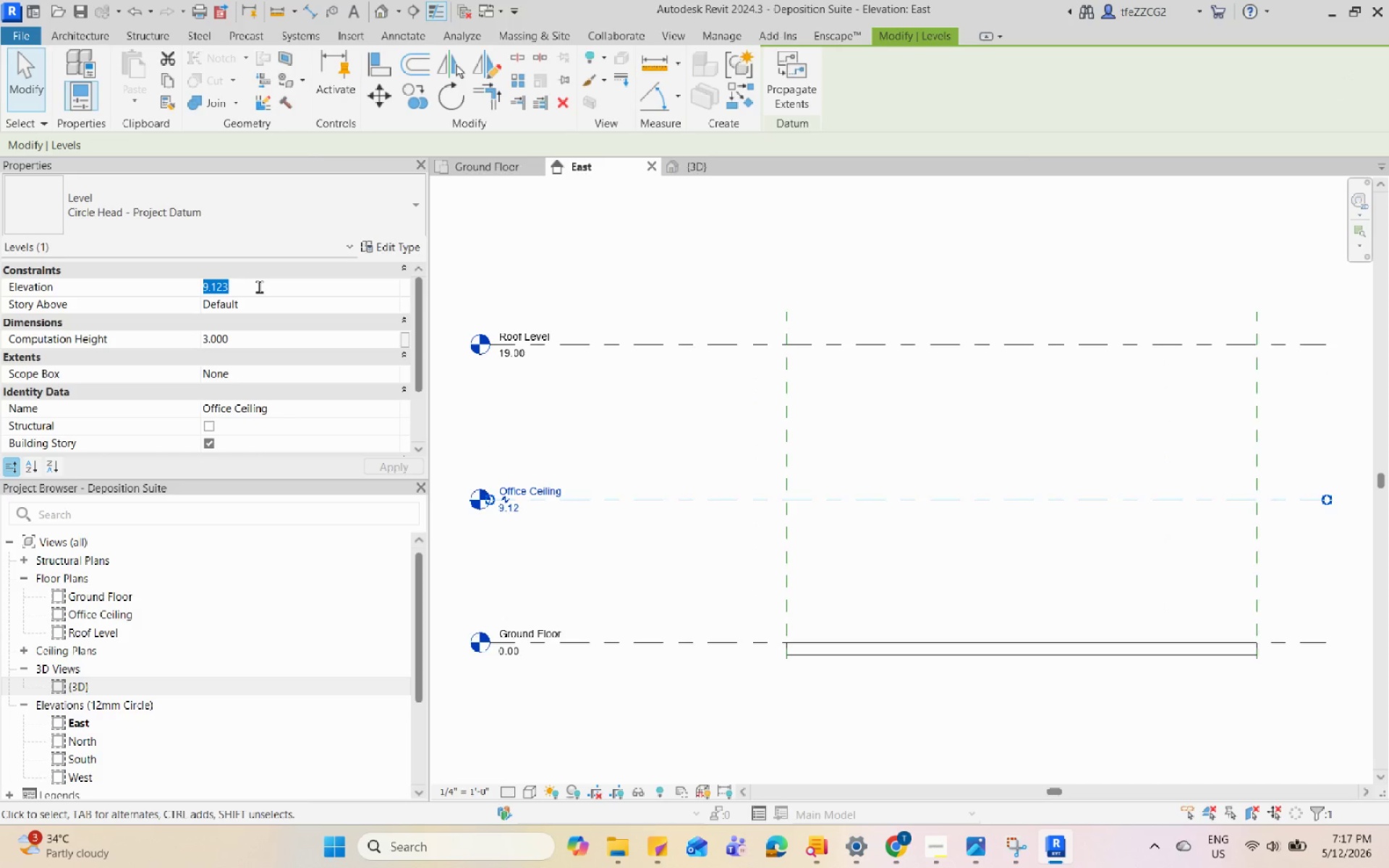 
key(Numpad9)
 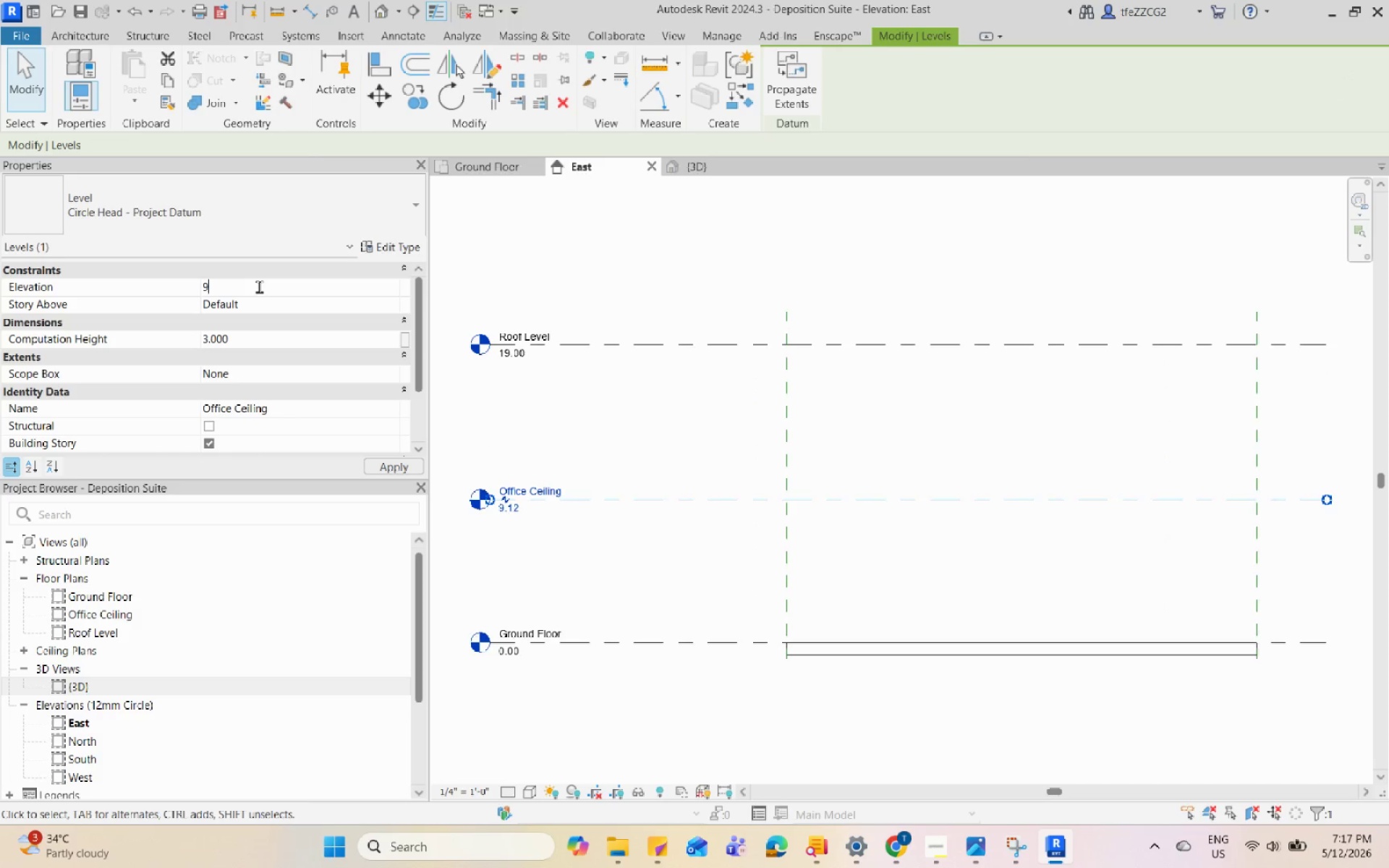 
key(Enter)
 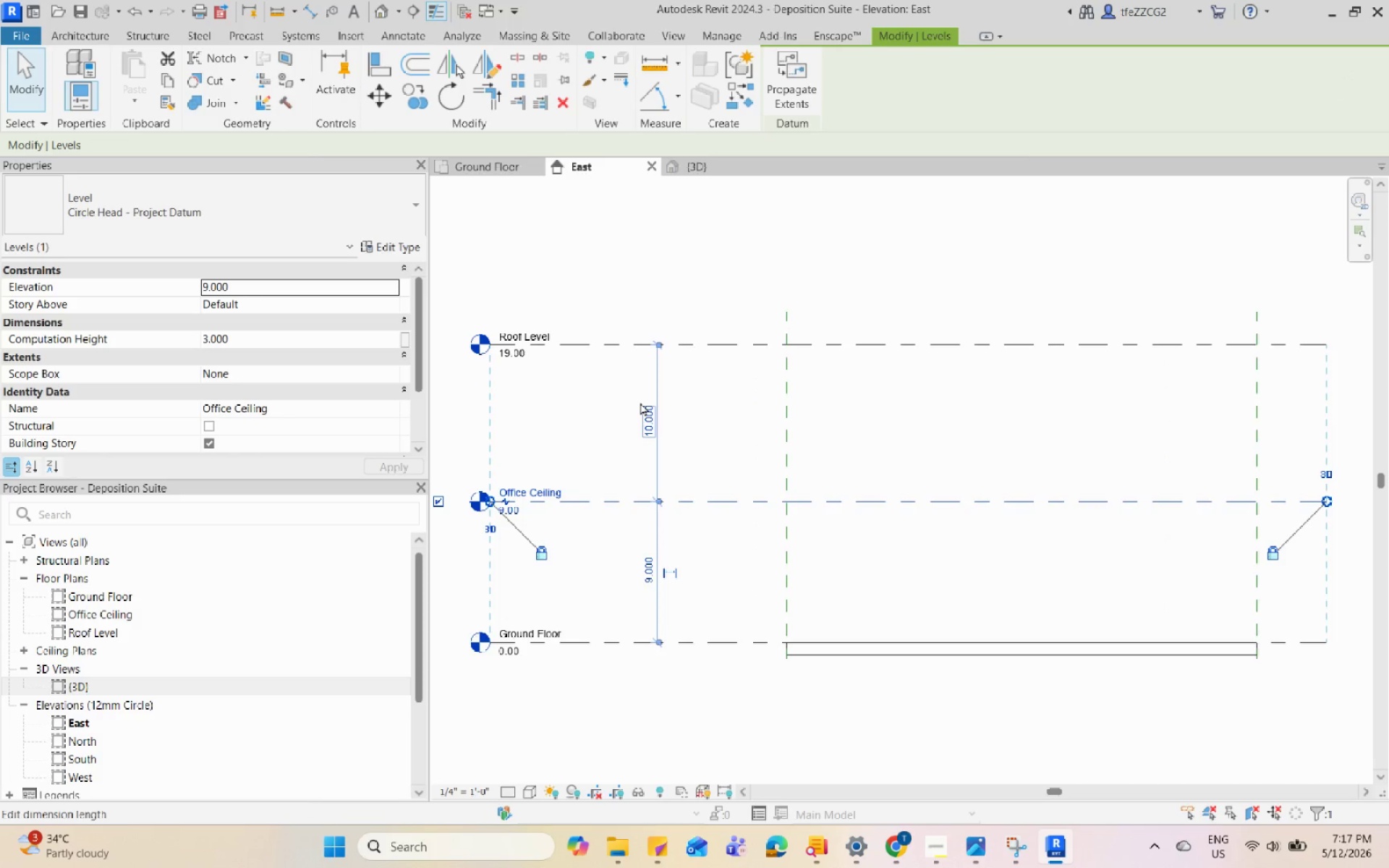 
left_click([694, 423])
 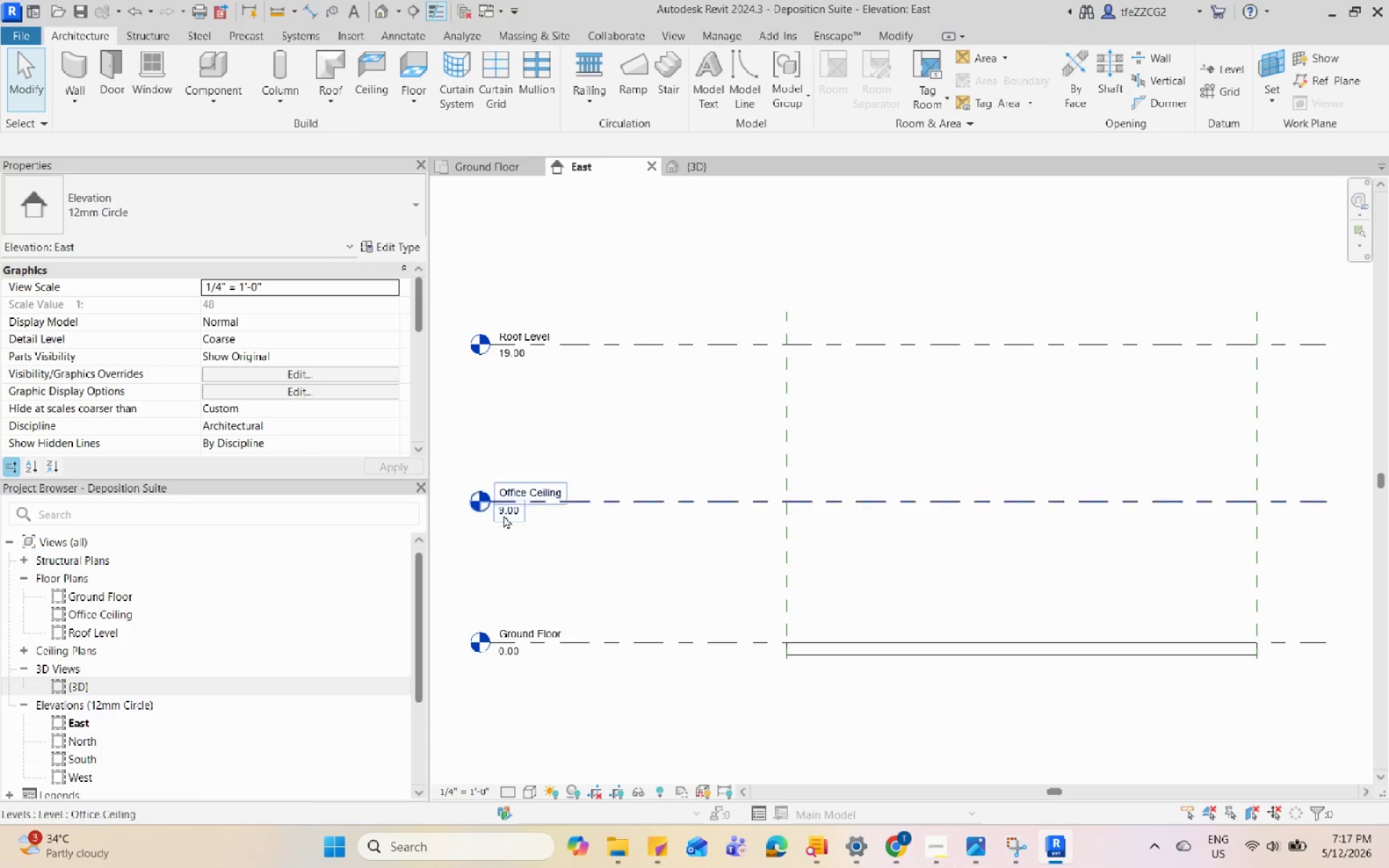 
scroll: coordinate [700, 394], scroll_direction: down, amount: 1.0
 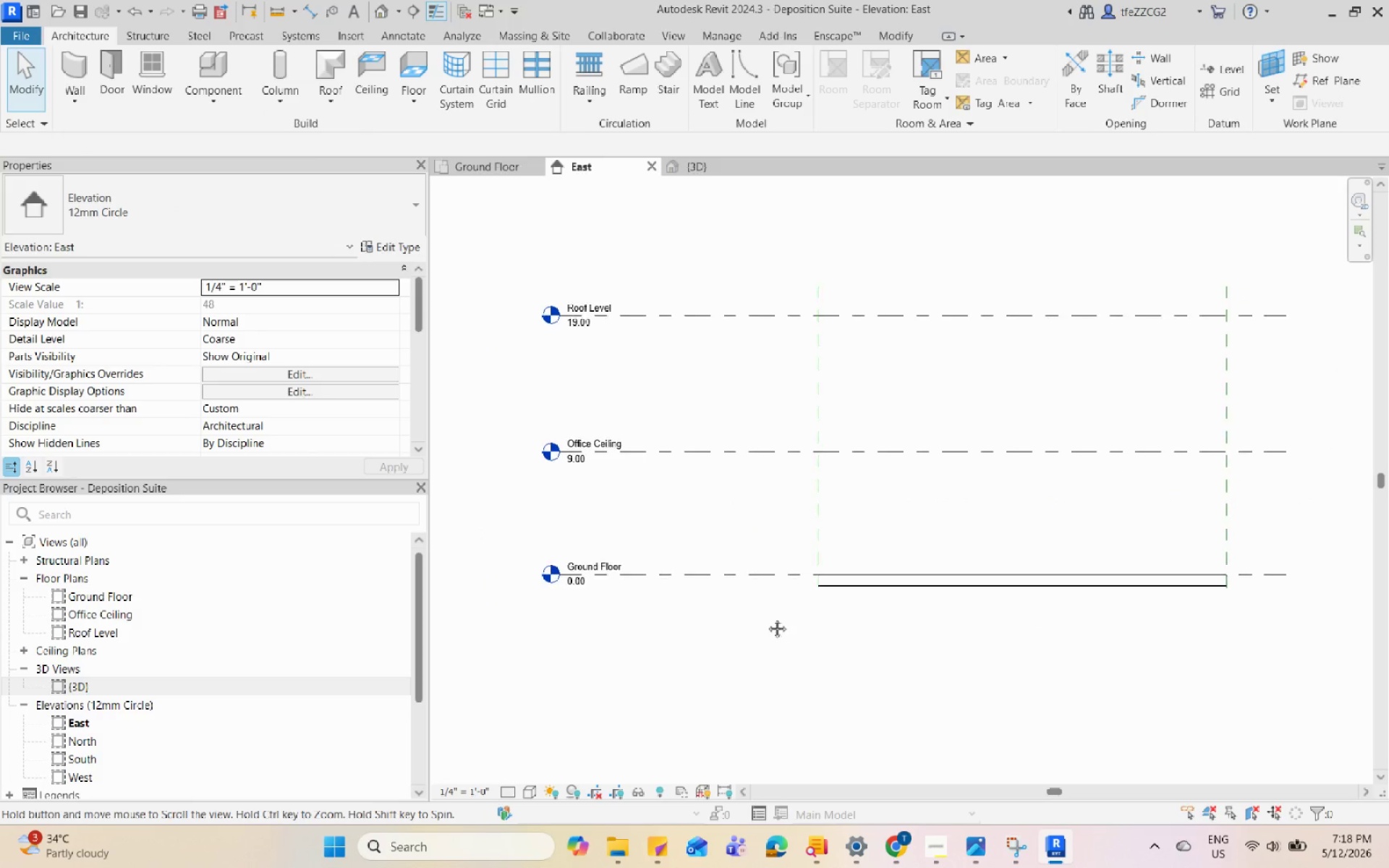 
scroll: coordinate [640, 539], scroll_direction: up, amount: 3.0
 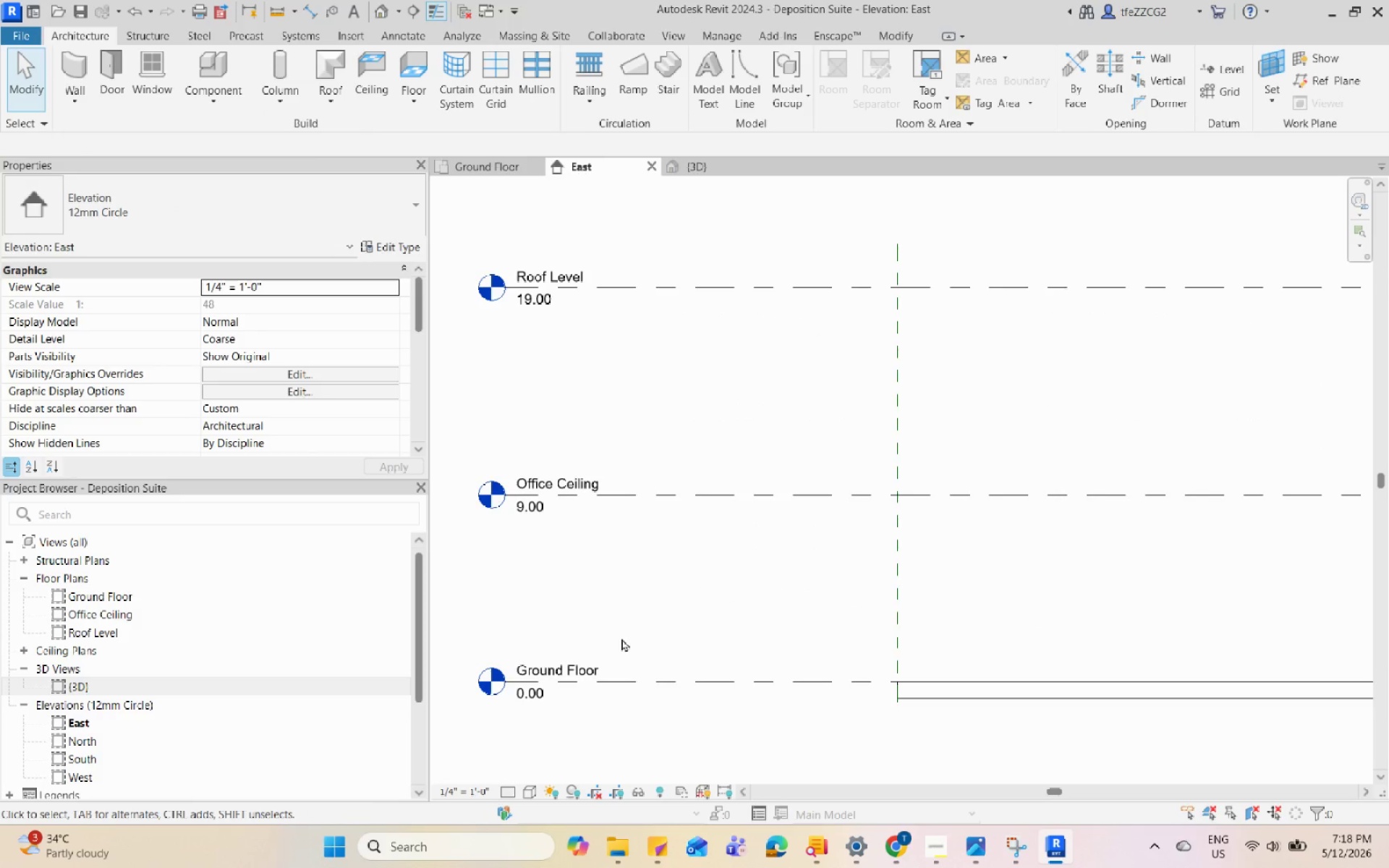 
scroll: coordinate [595, 561], scroll_direction: down, amount: 2.0
 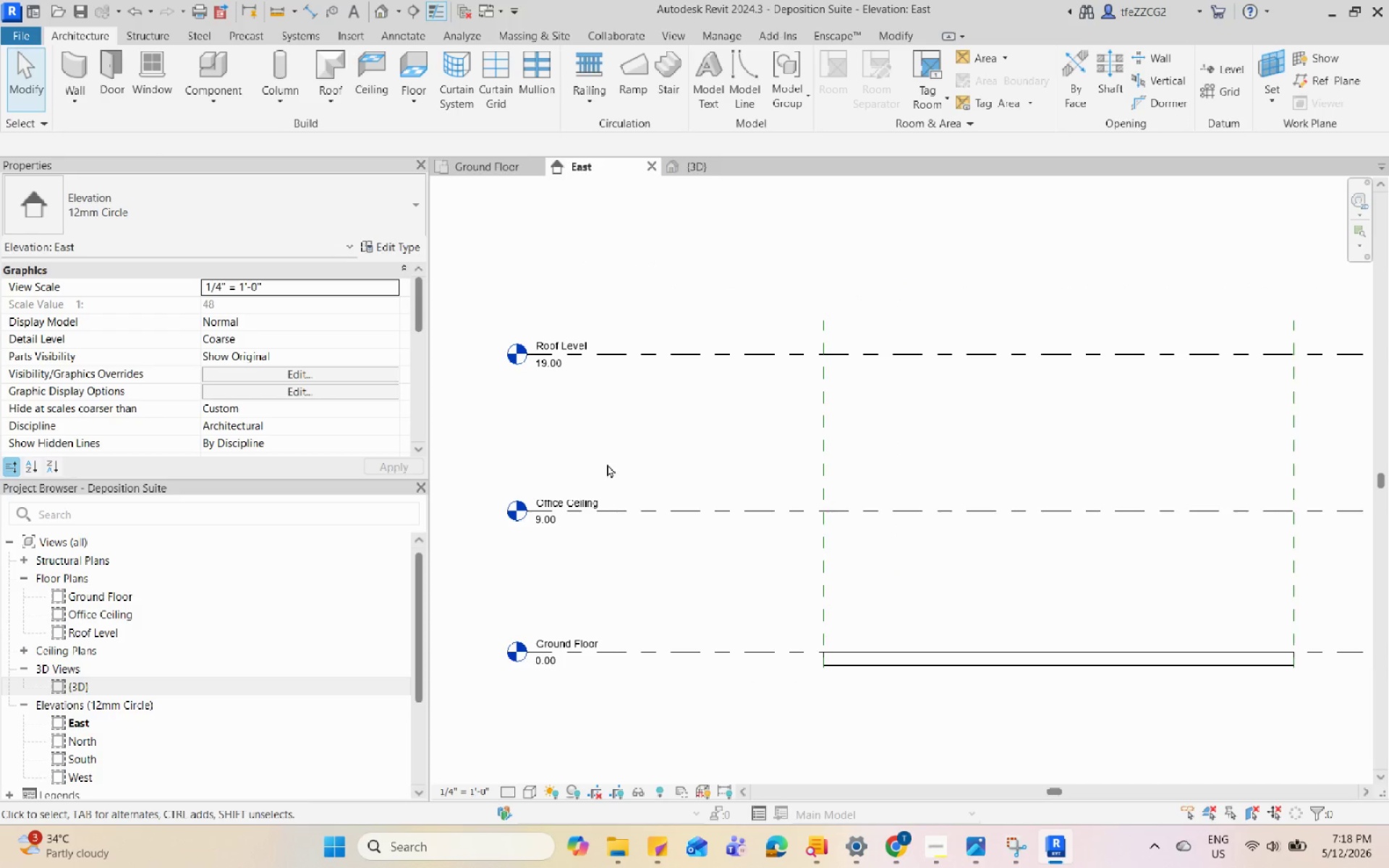 
scroll: coordinate [607, 464], scroll_direction: up, amount: 1.0
 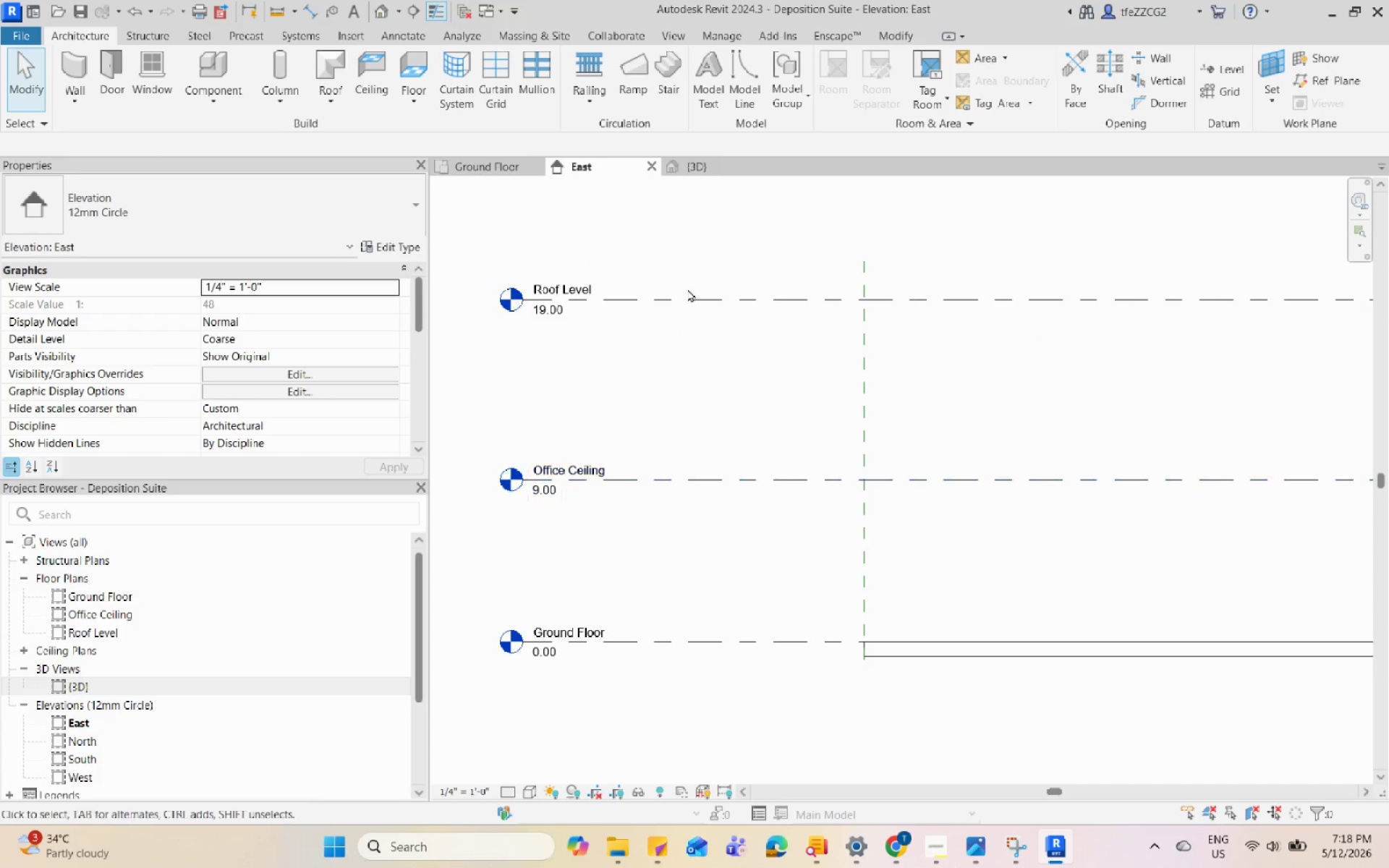 
scroll: coordinate [621, 516], scroll_direction: none, amount: 0.0
 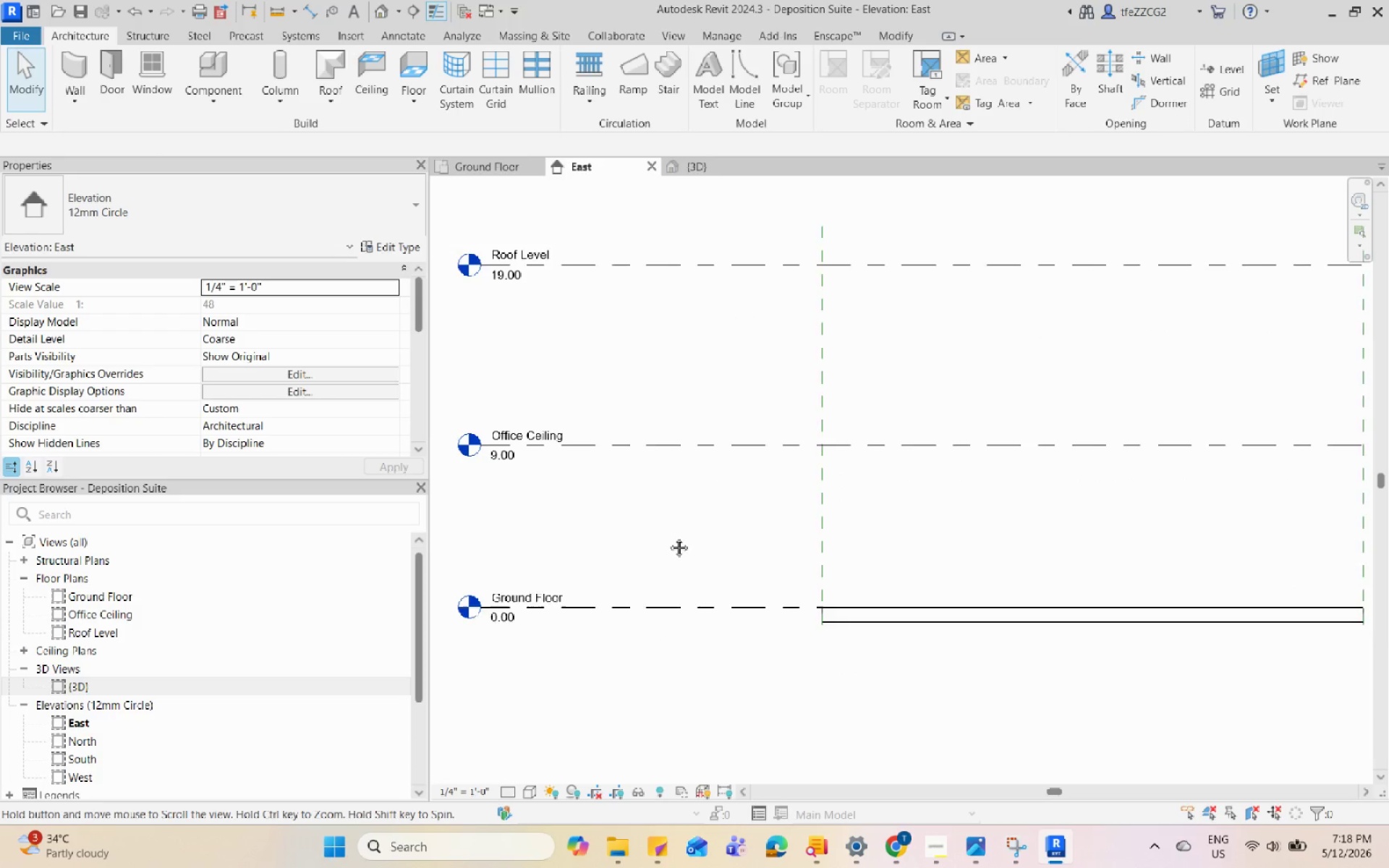 
scroll: coordinate [609, 542], scroll_direction: down, amount: 1.0
 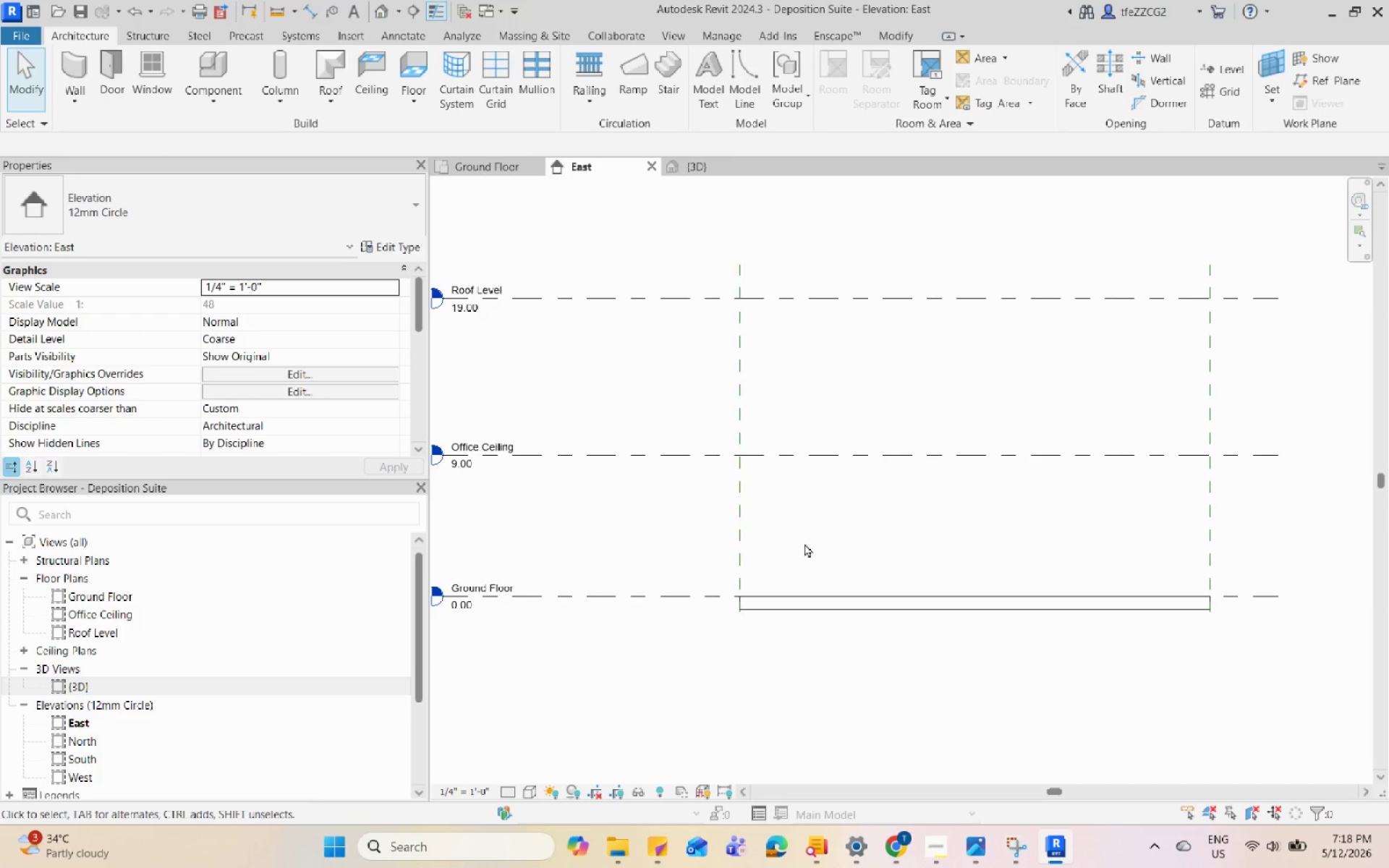 
wait(10.85)
 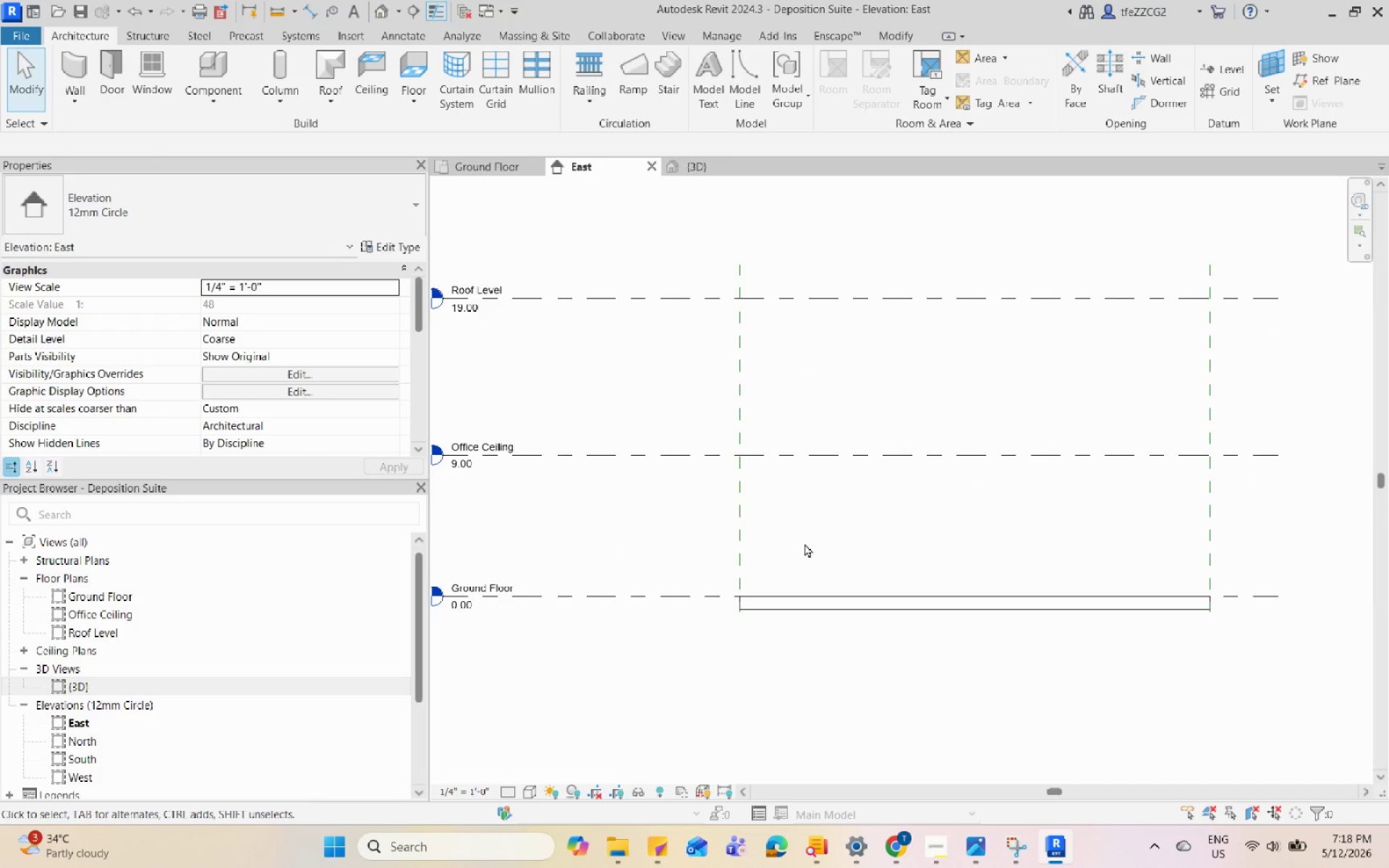 
left_click([903, 856])
 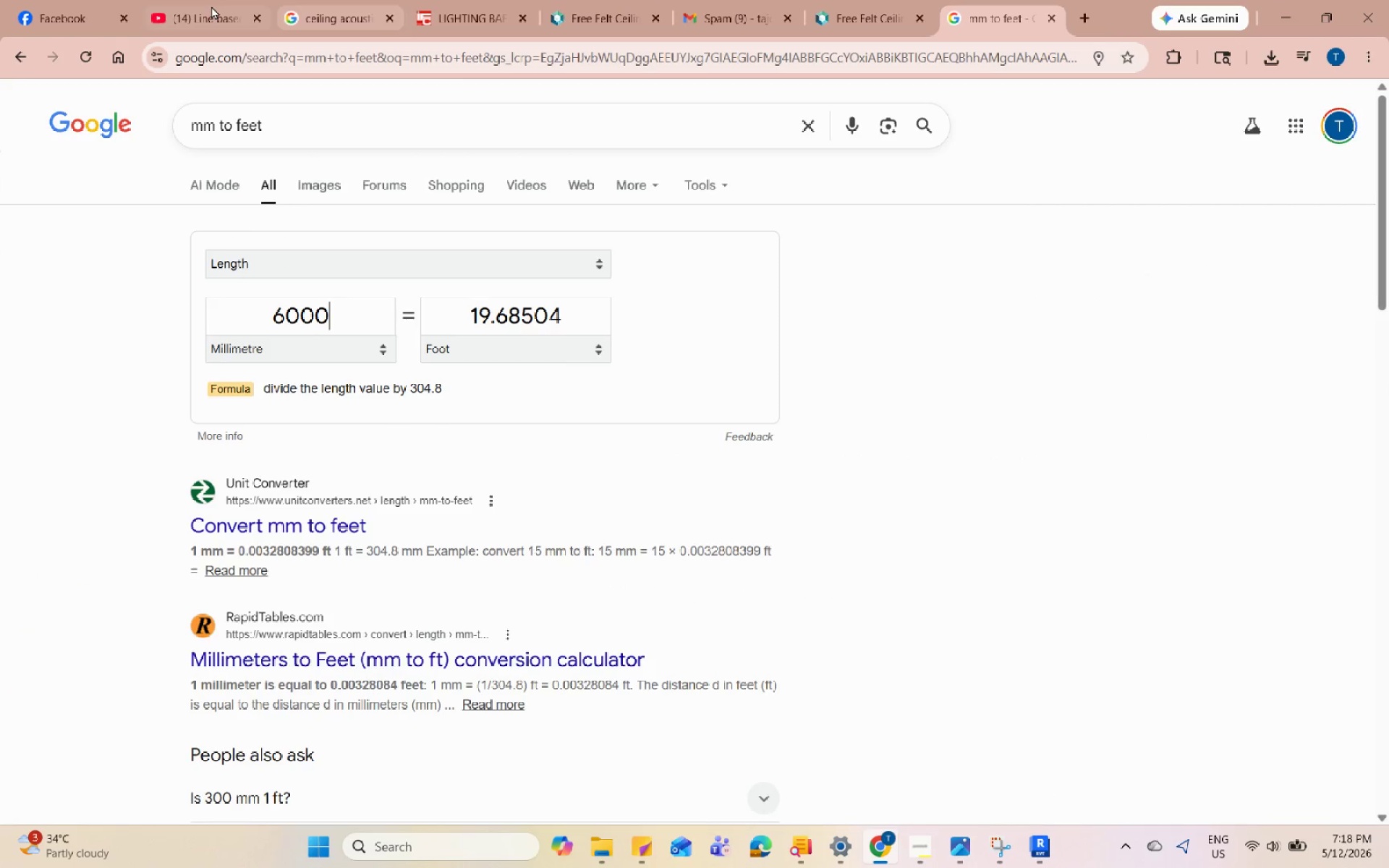 
wait(6.53)
 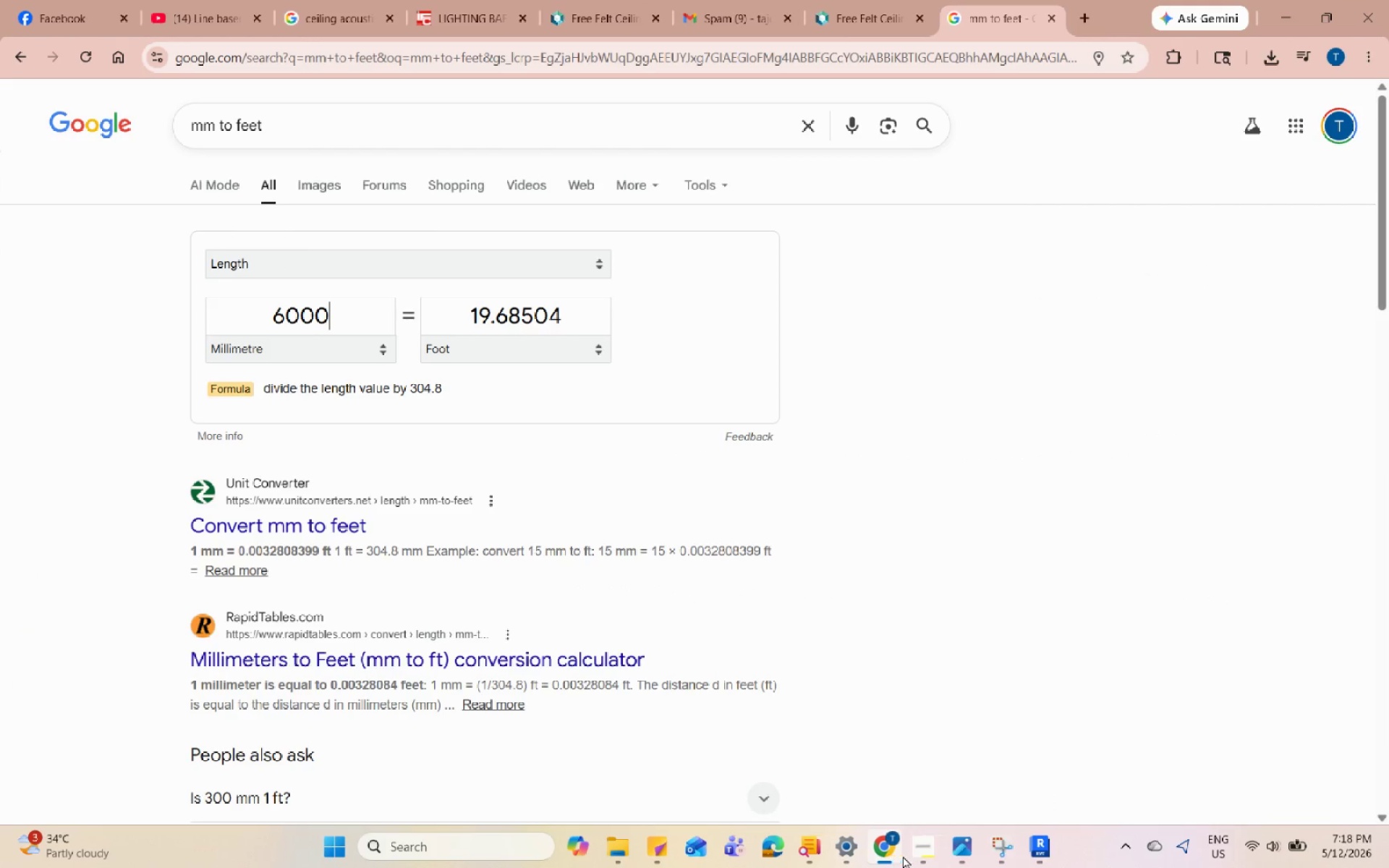 
left_click([1086, 17])
 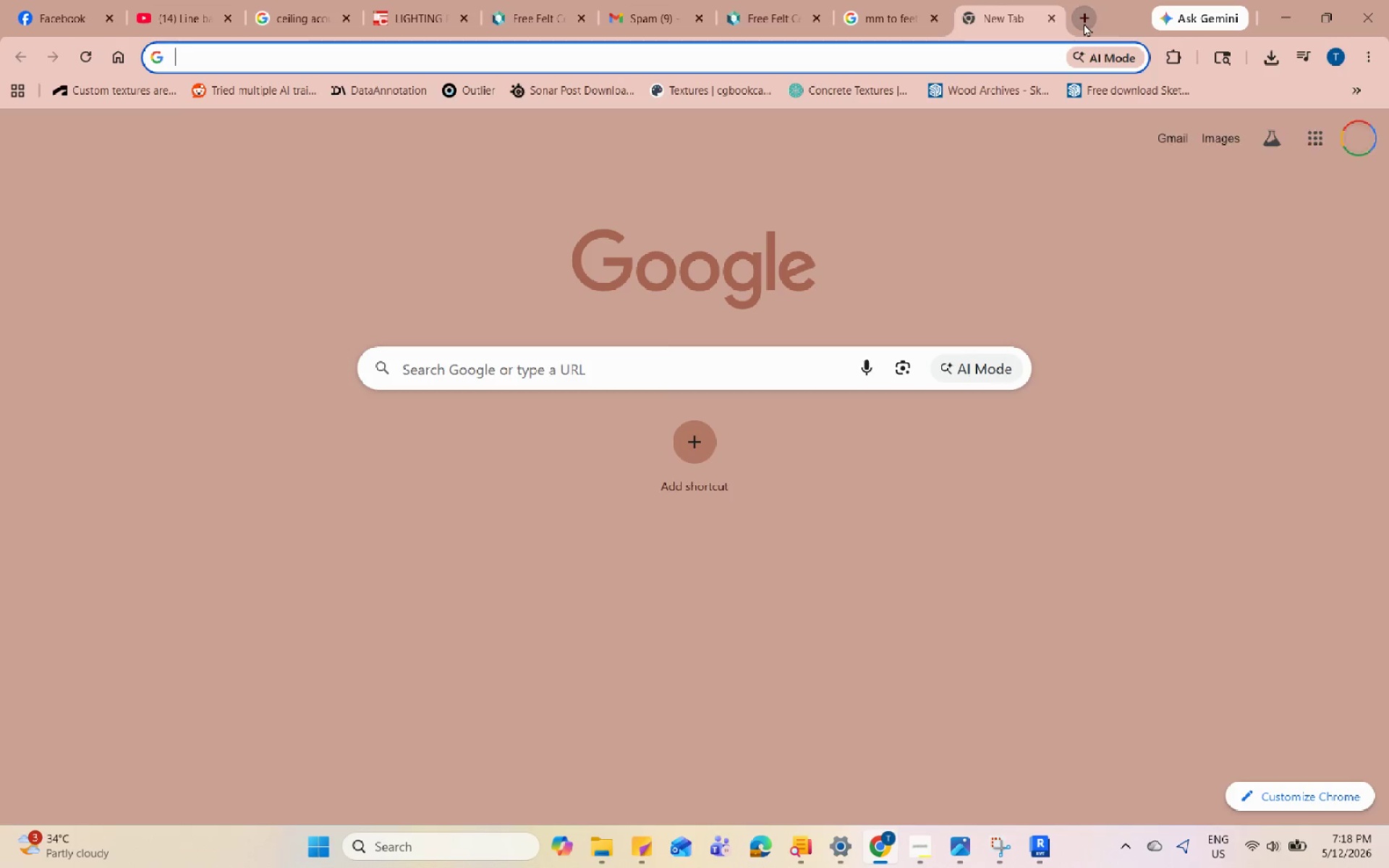 
type(revitgal)
key(Backspace)
key(Backspace)
type(k)
key(Backspace)
type(asswals )
 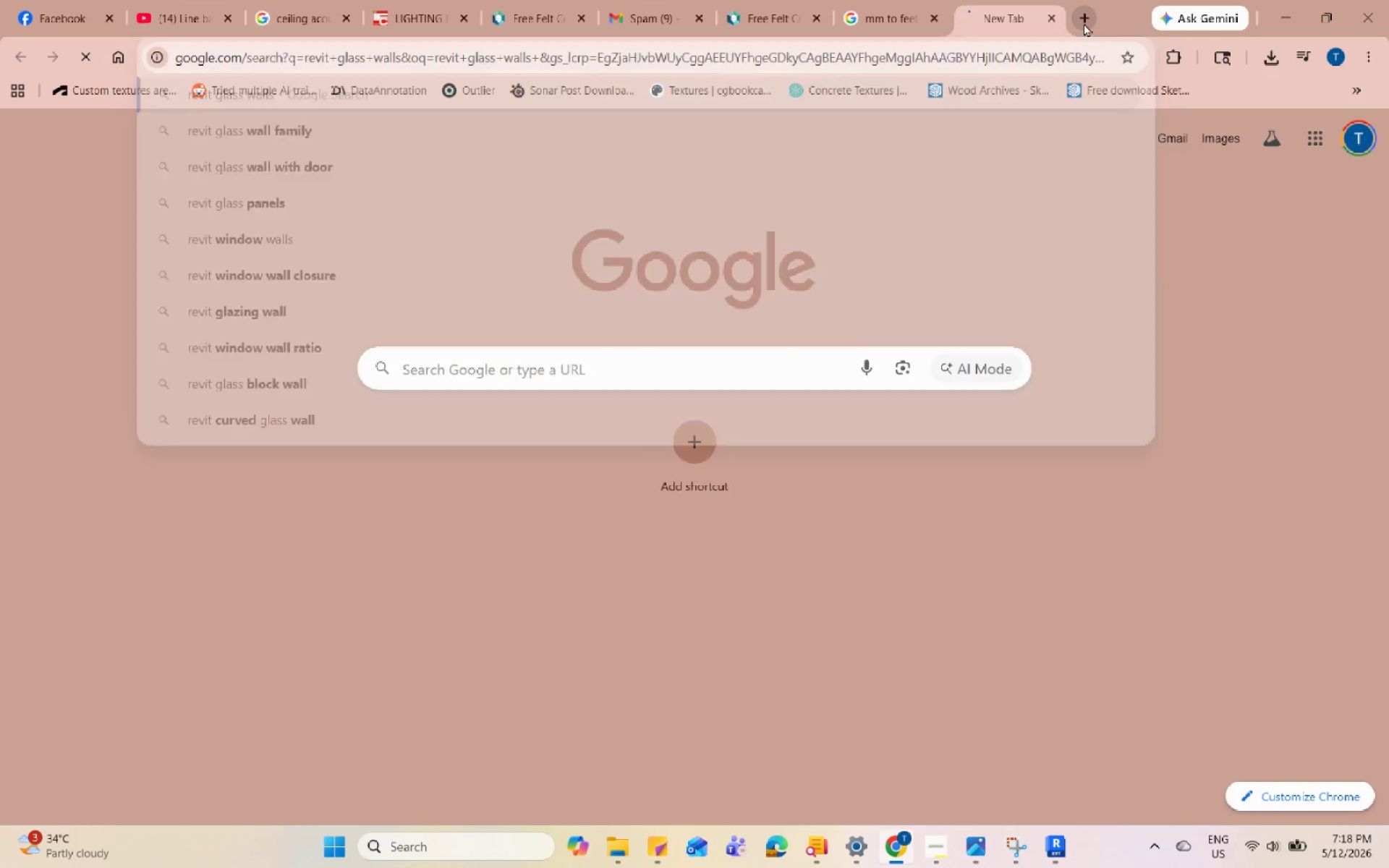 
key(Enter)
 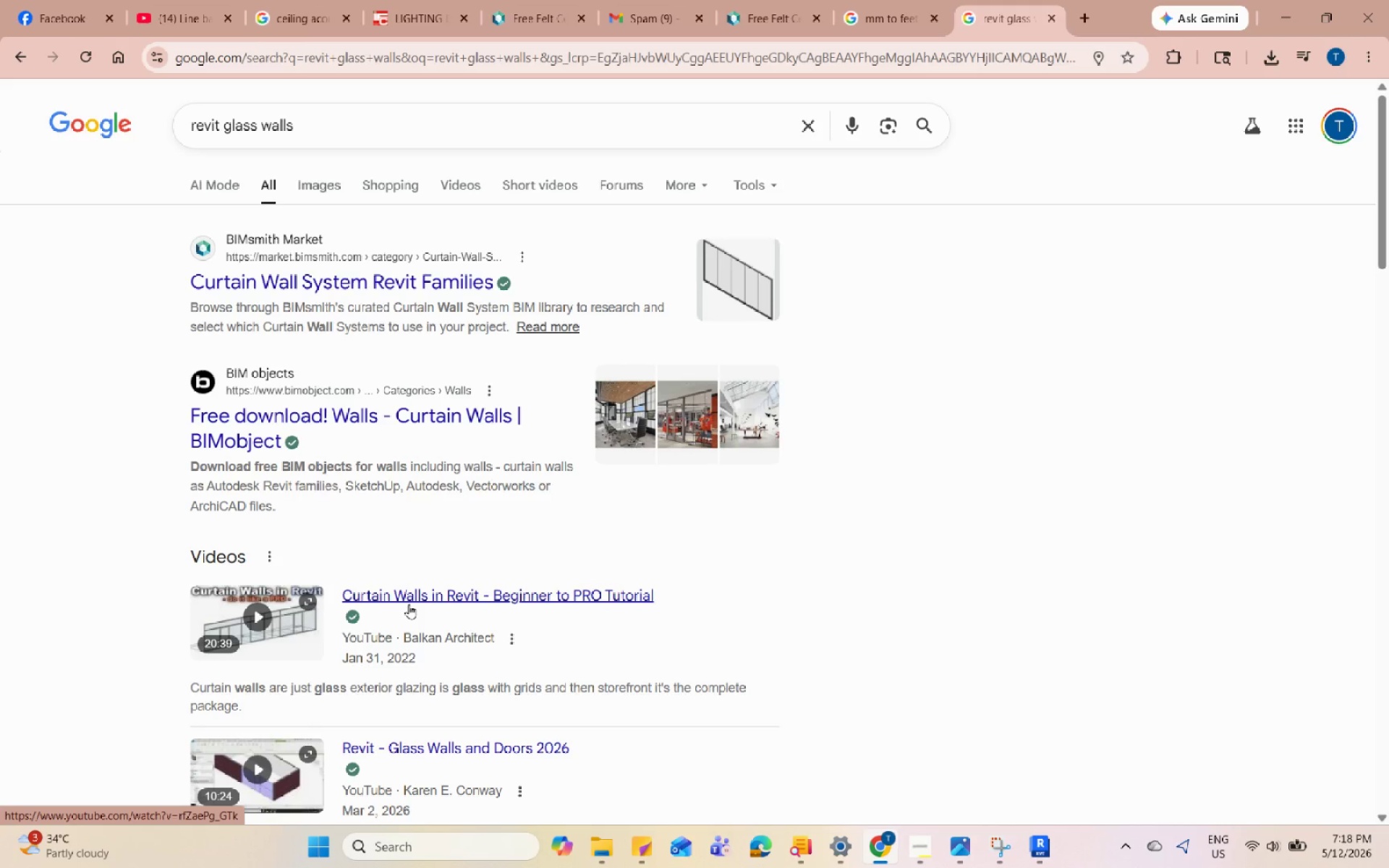 
wait(7.11)
 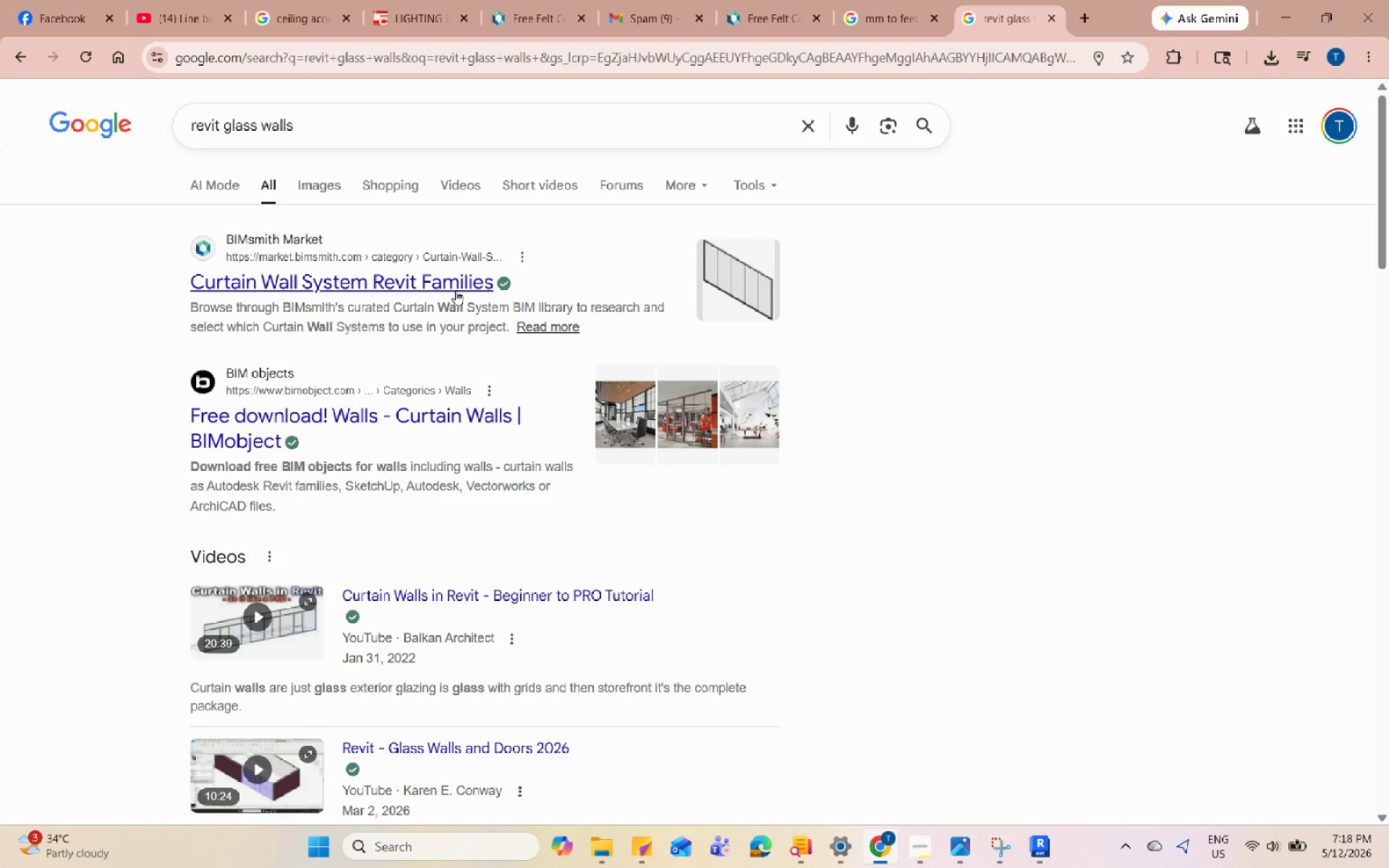 
left_click([442, 424])
 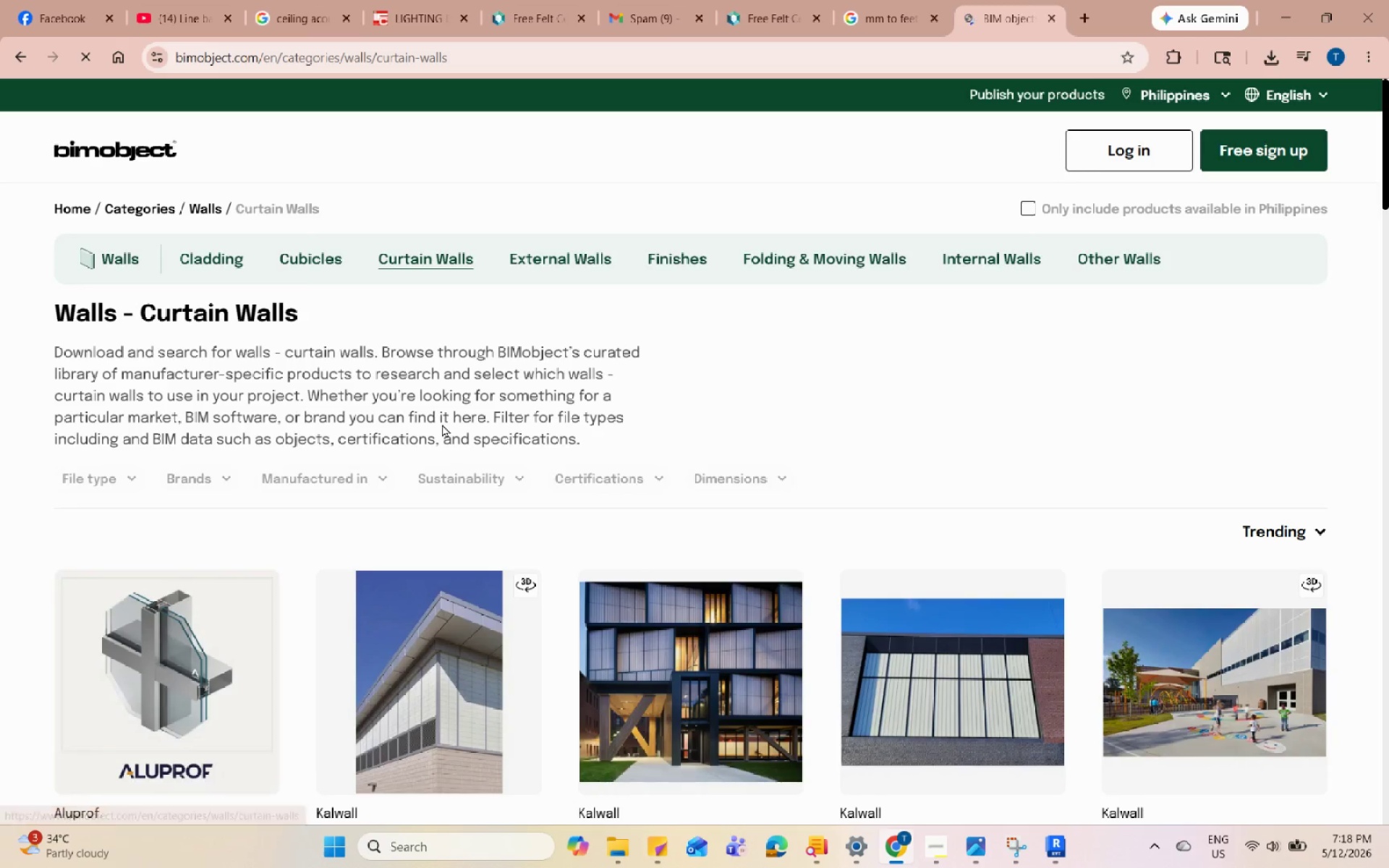 
scroll: coordinate [726, 466], scroll_direction: down, amount: 18.0
 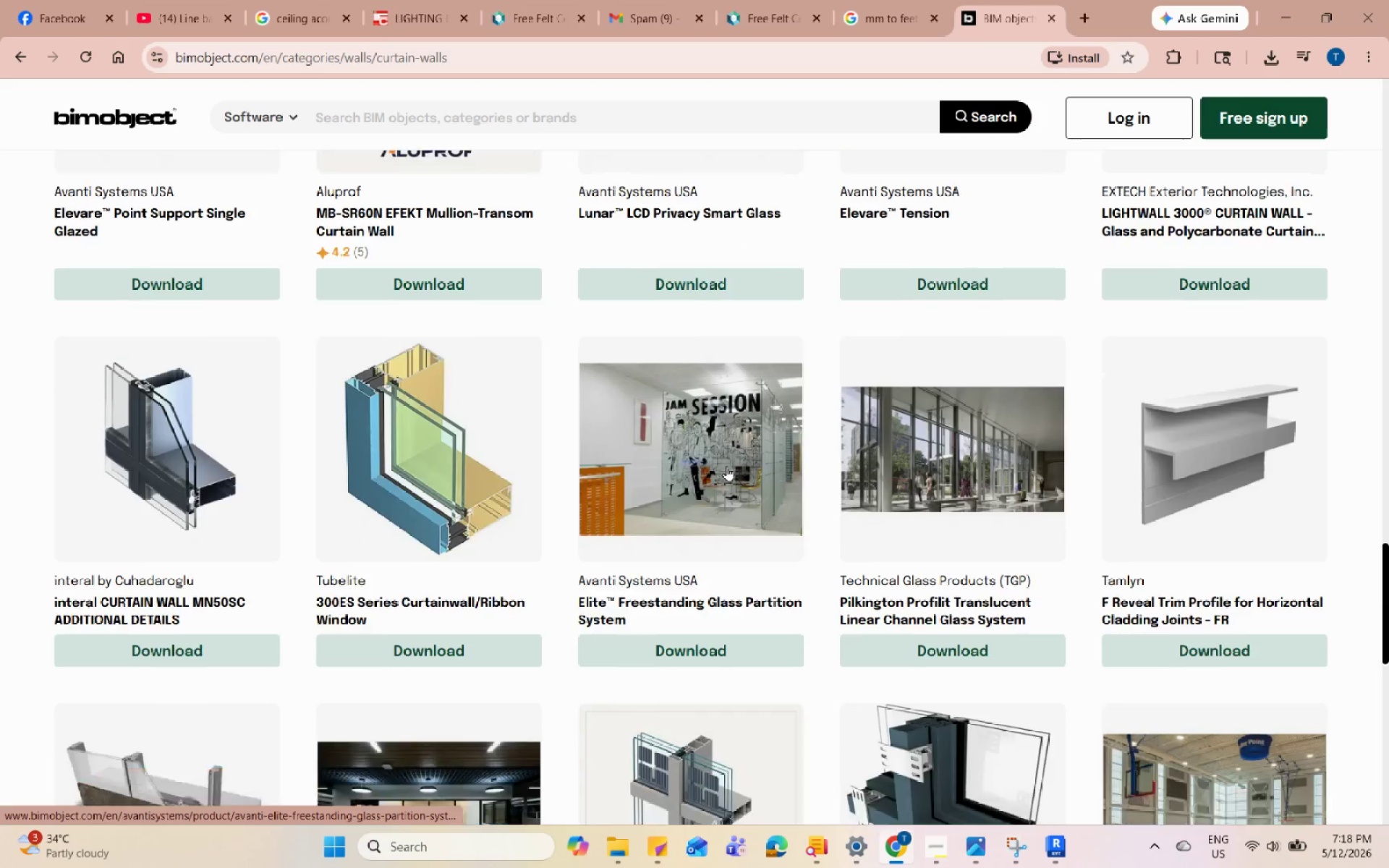 
scroll: coordinate [727, 472], scroll_direction: up, amount: 40.0
 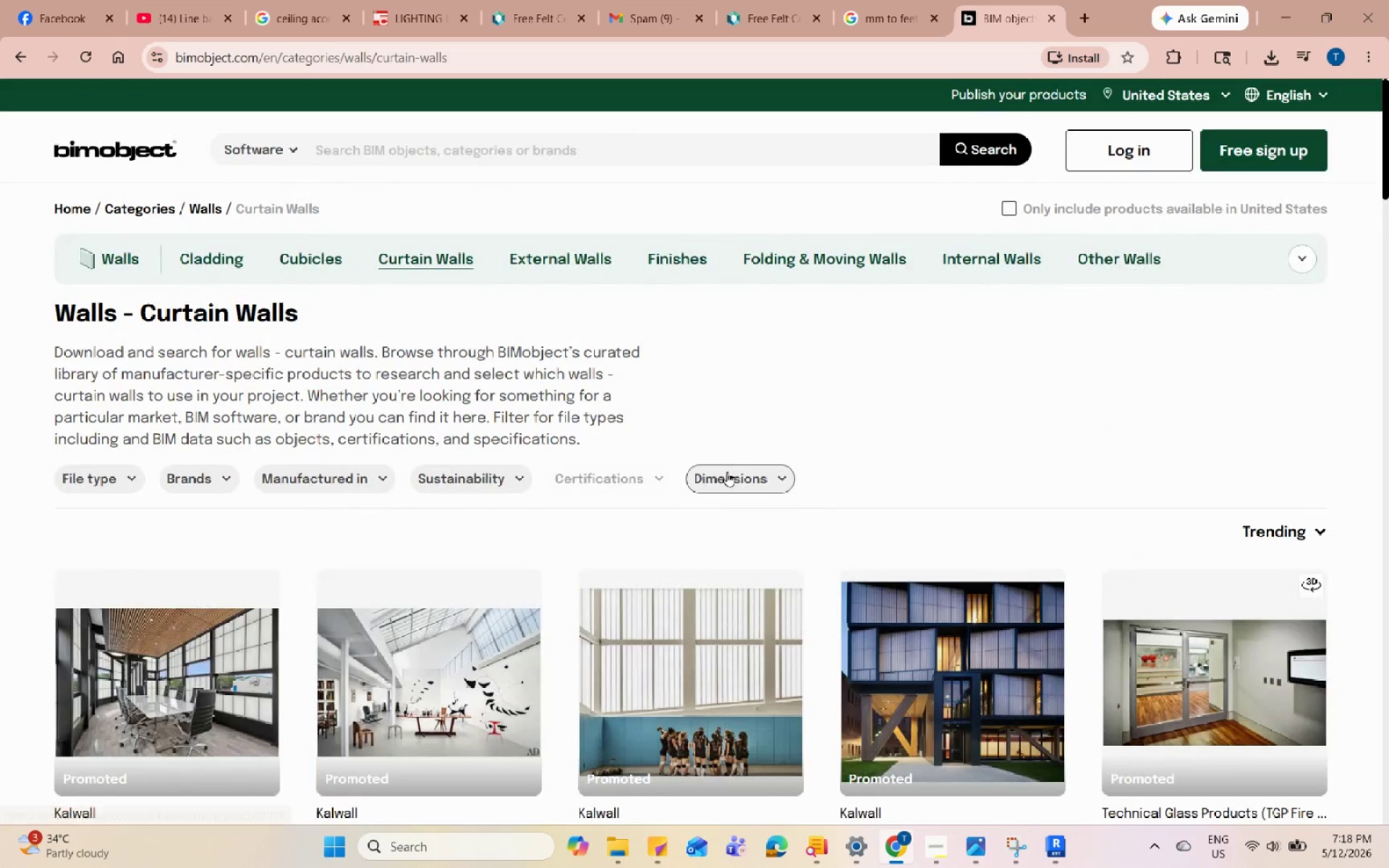 
 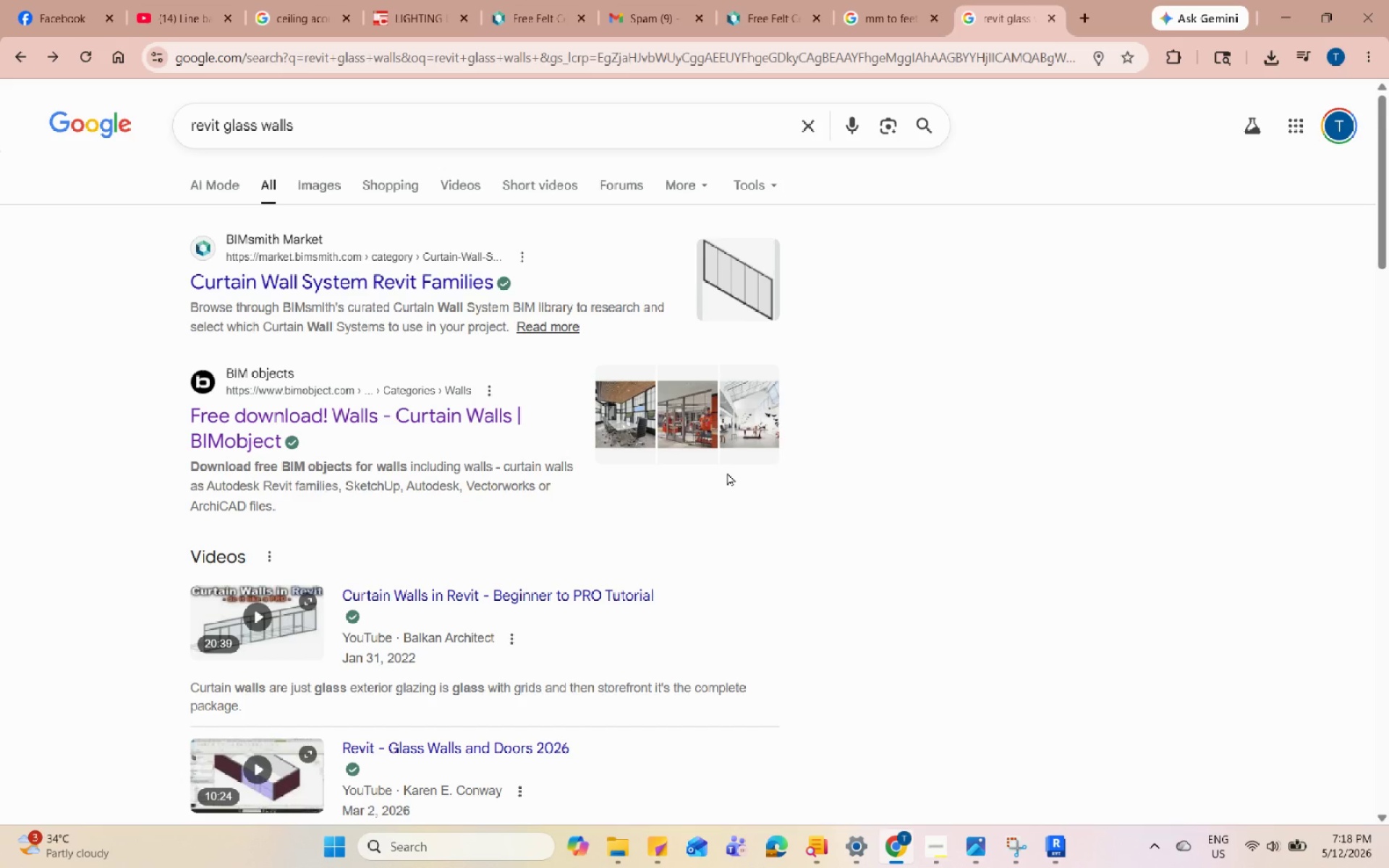 
left_click([451, 283])
 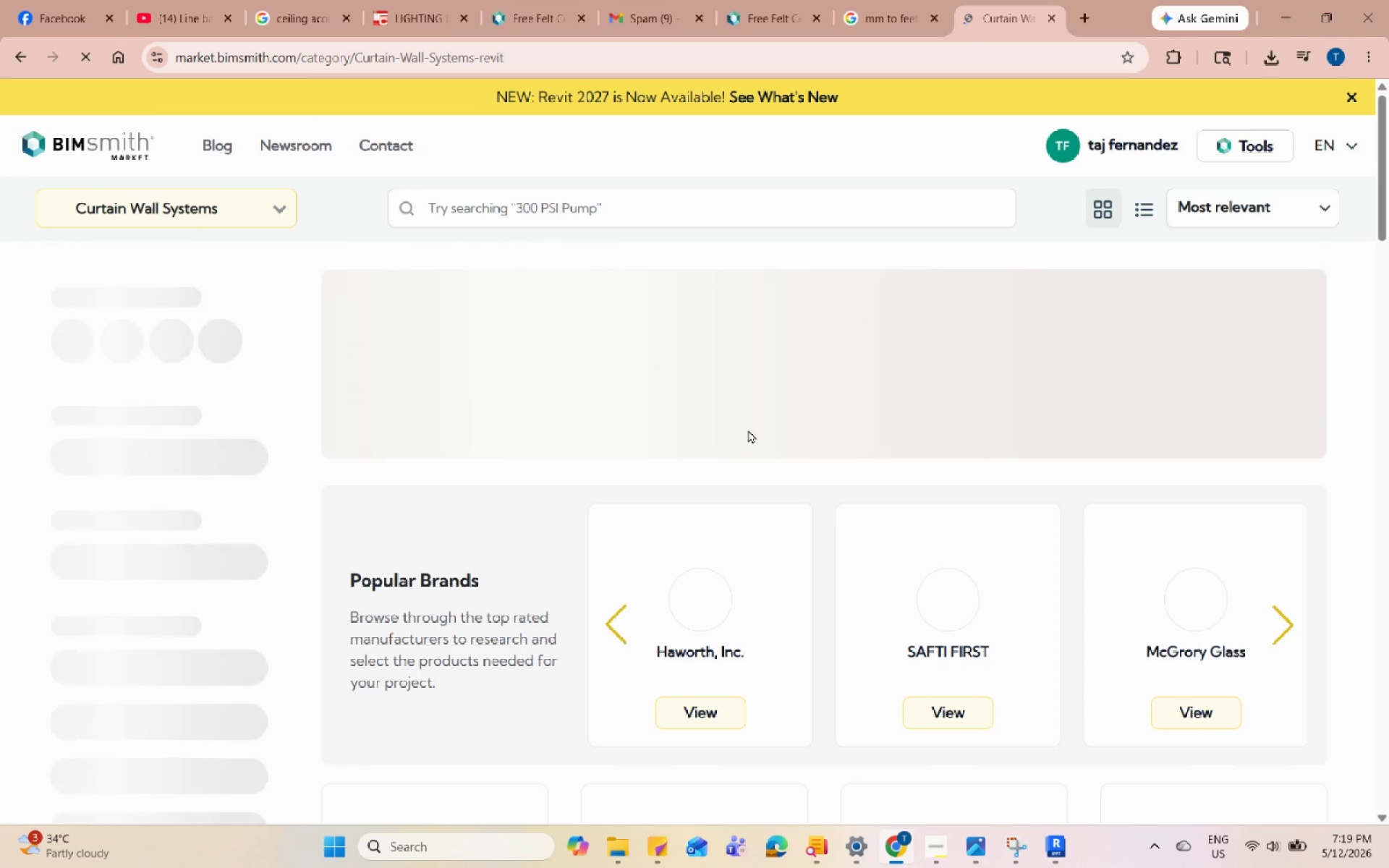 
scroll: coordinate [730, 448], scroll_direction: up, amount: 5.0
 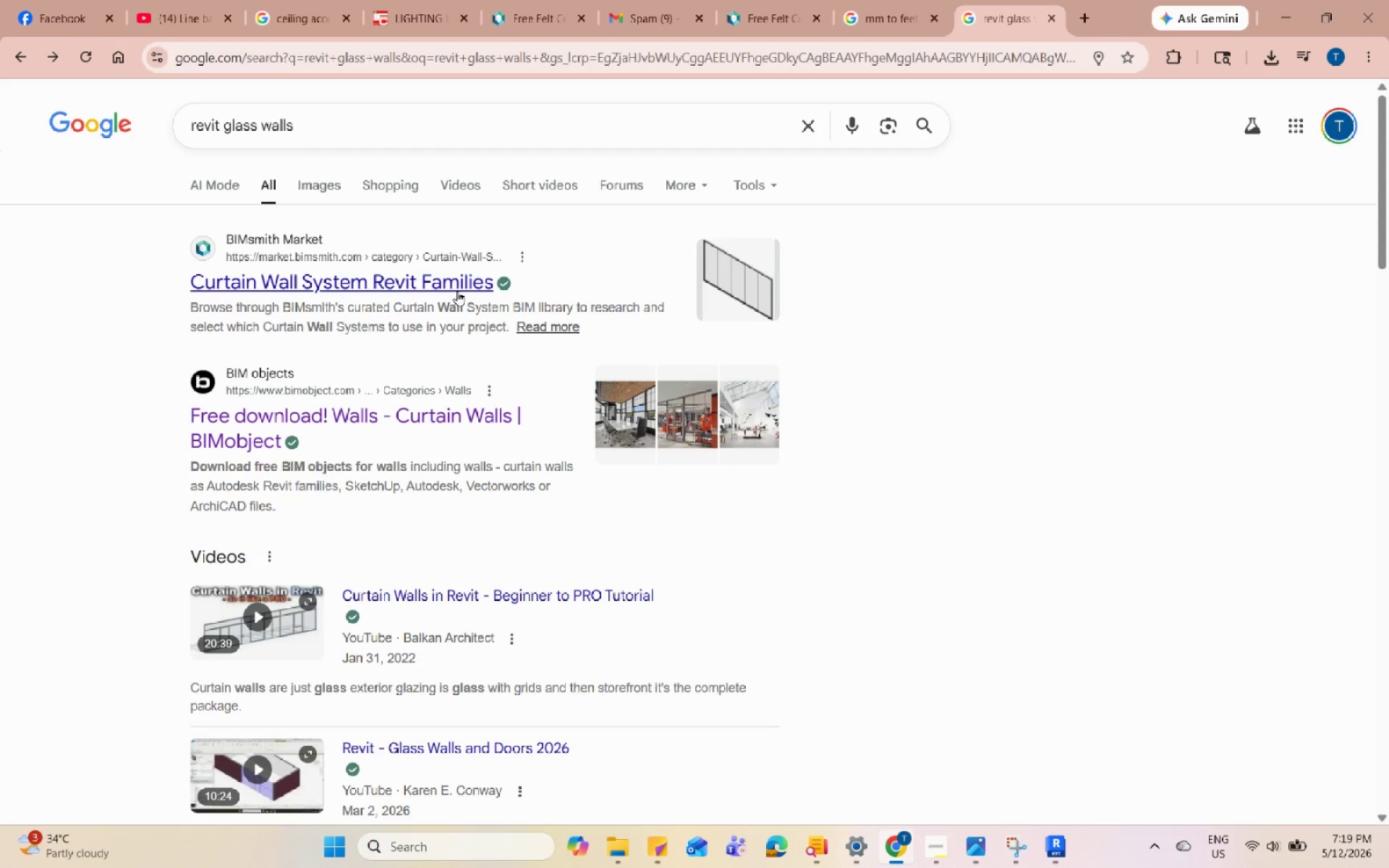 
scroll: coordinate [1158, 498], scroll_direction: down, amount: 14.0
 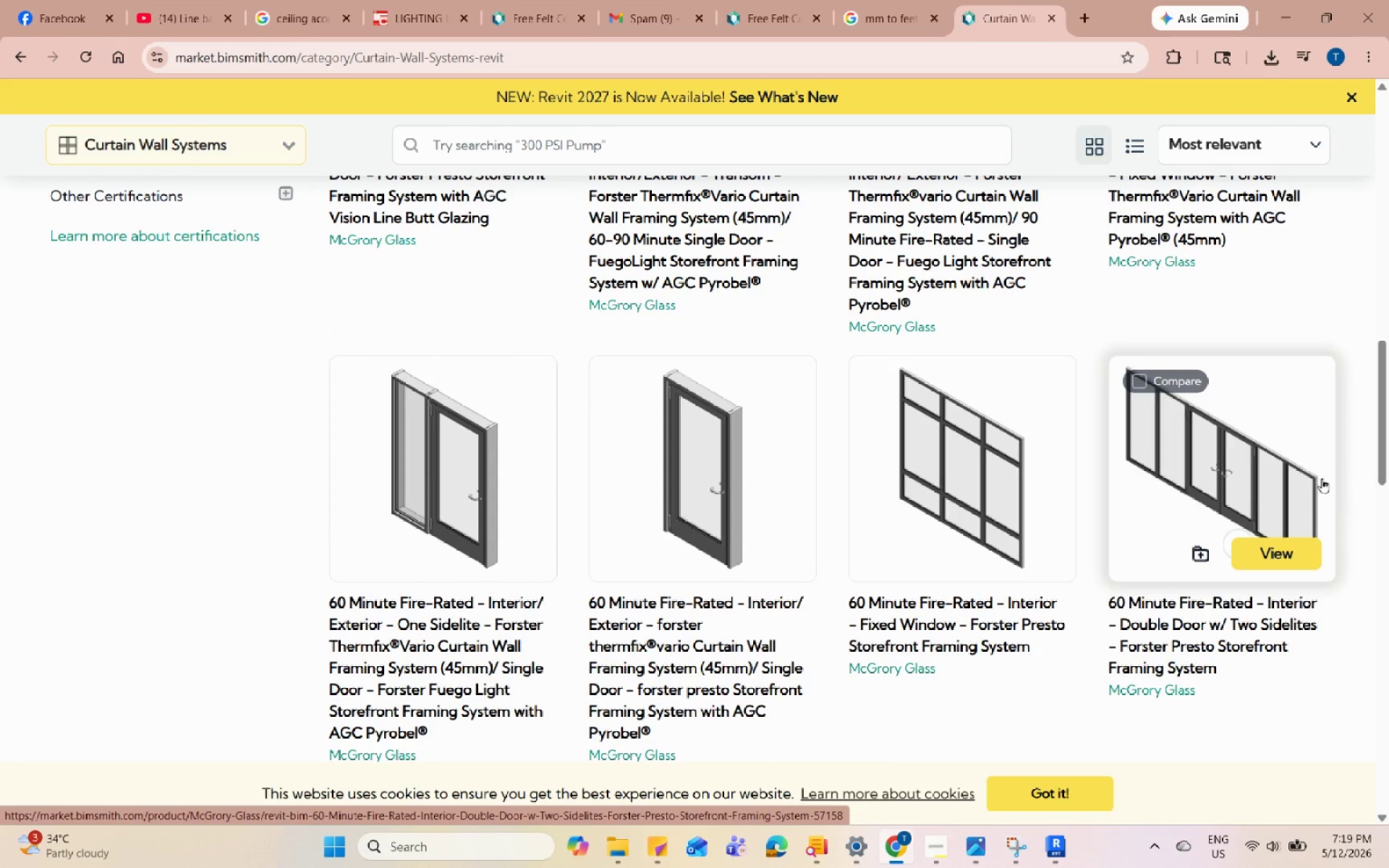 
scroll: coordinate [1180, 487], scroll_direction: up, amount: 5.0
 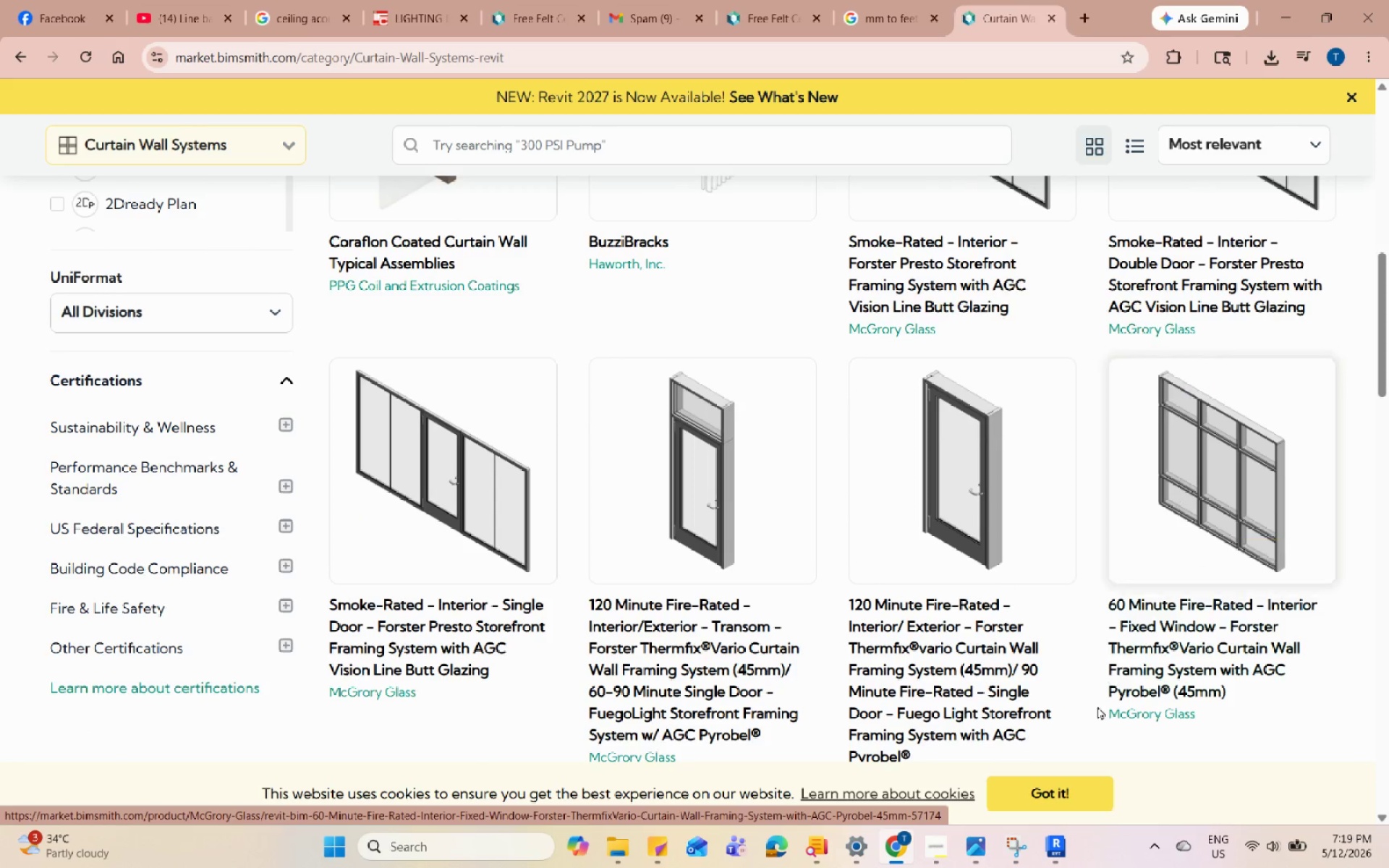 
left_click([978, 853])
 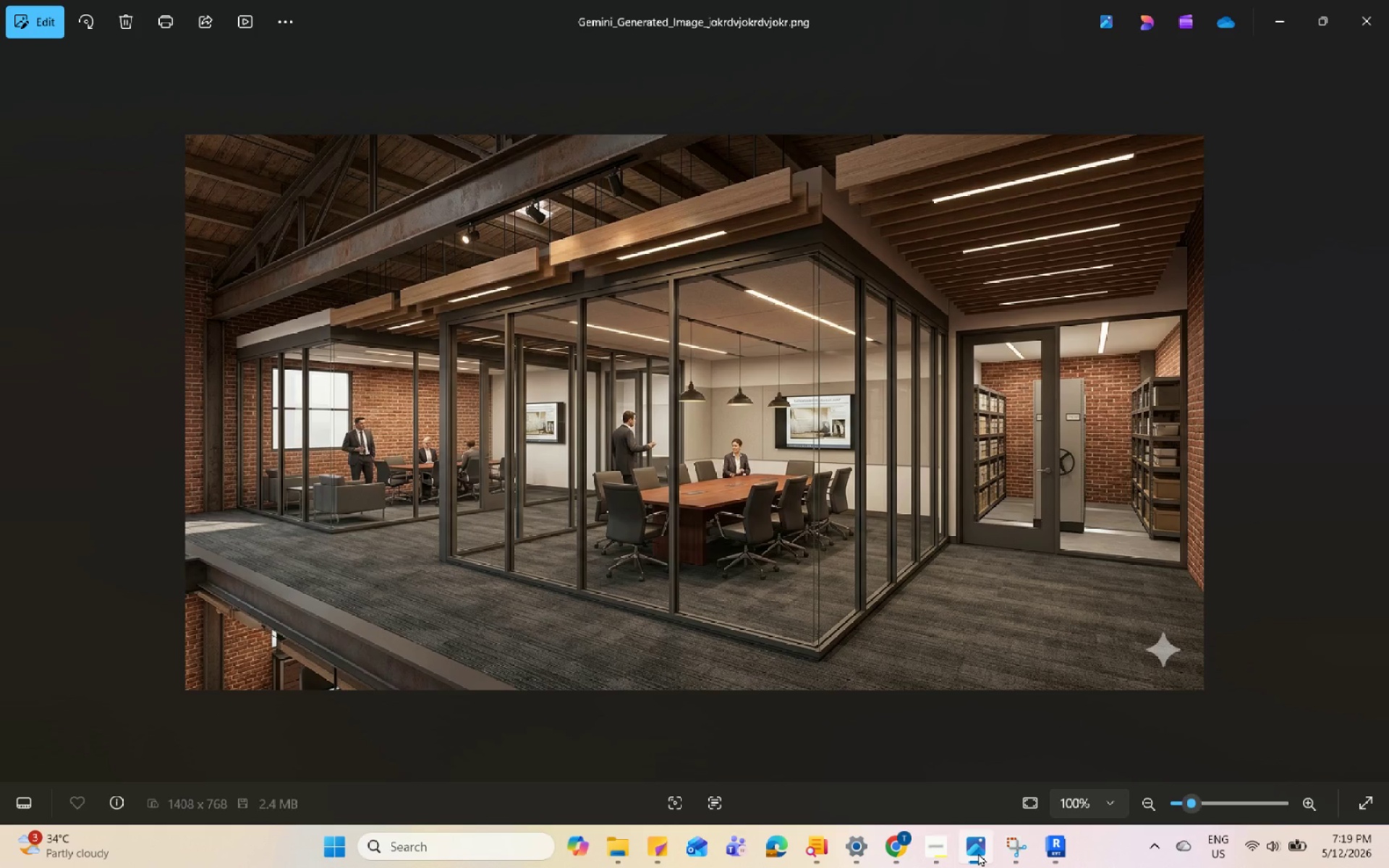 
left_click([978, 853])
 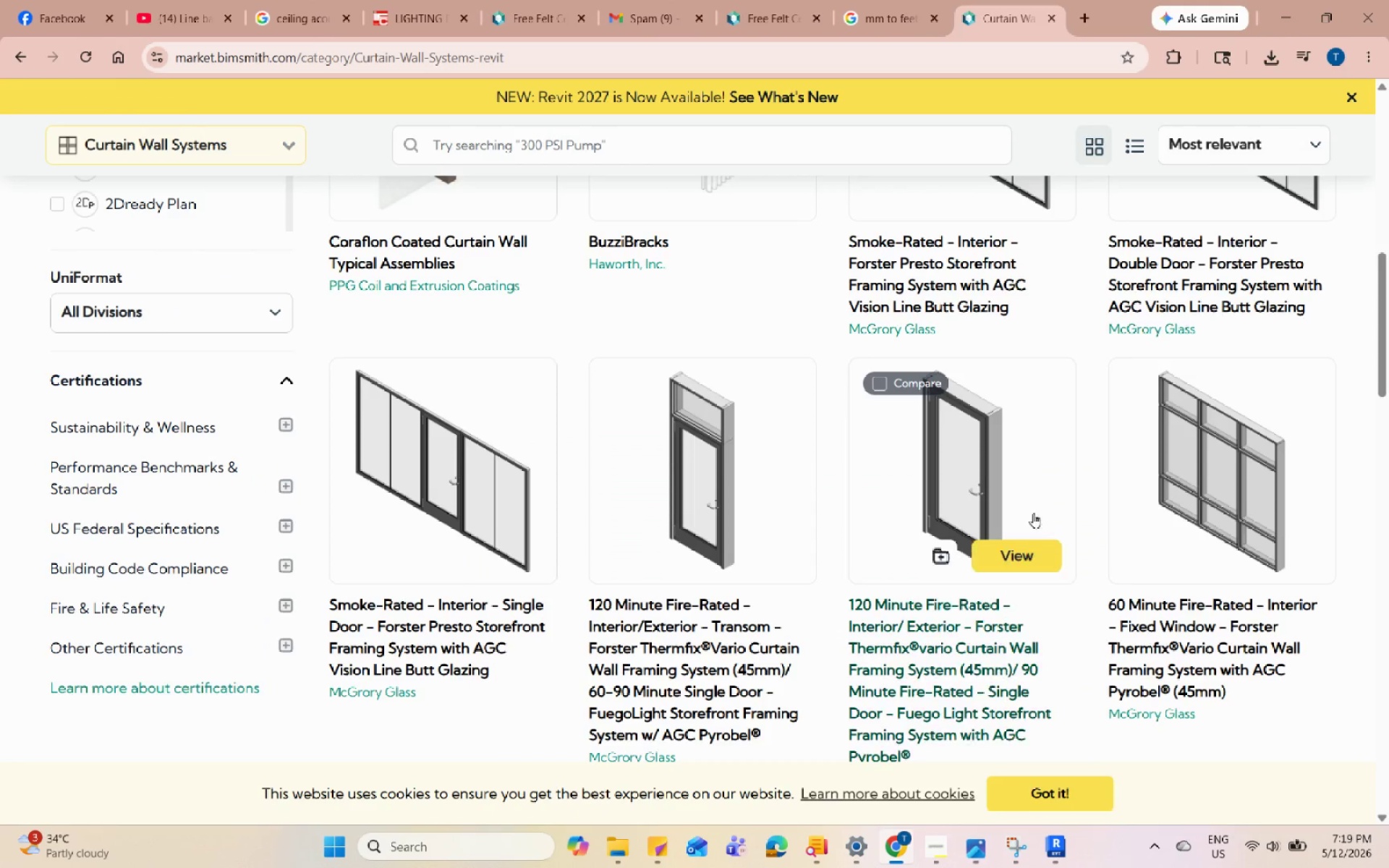 
scroll: coordinate [1048, 491], scroll_direction: up, amount: 4.0
 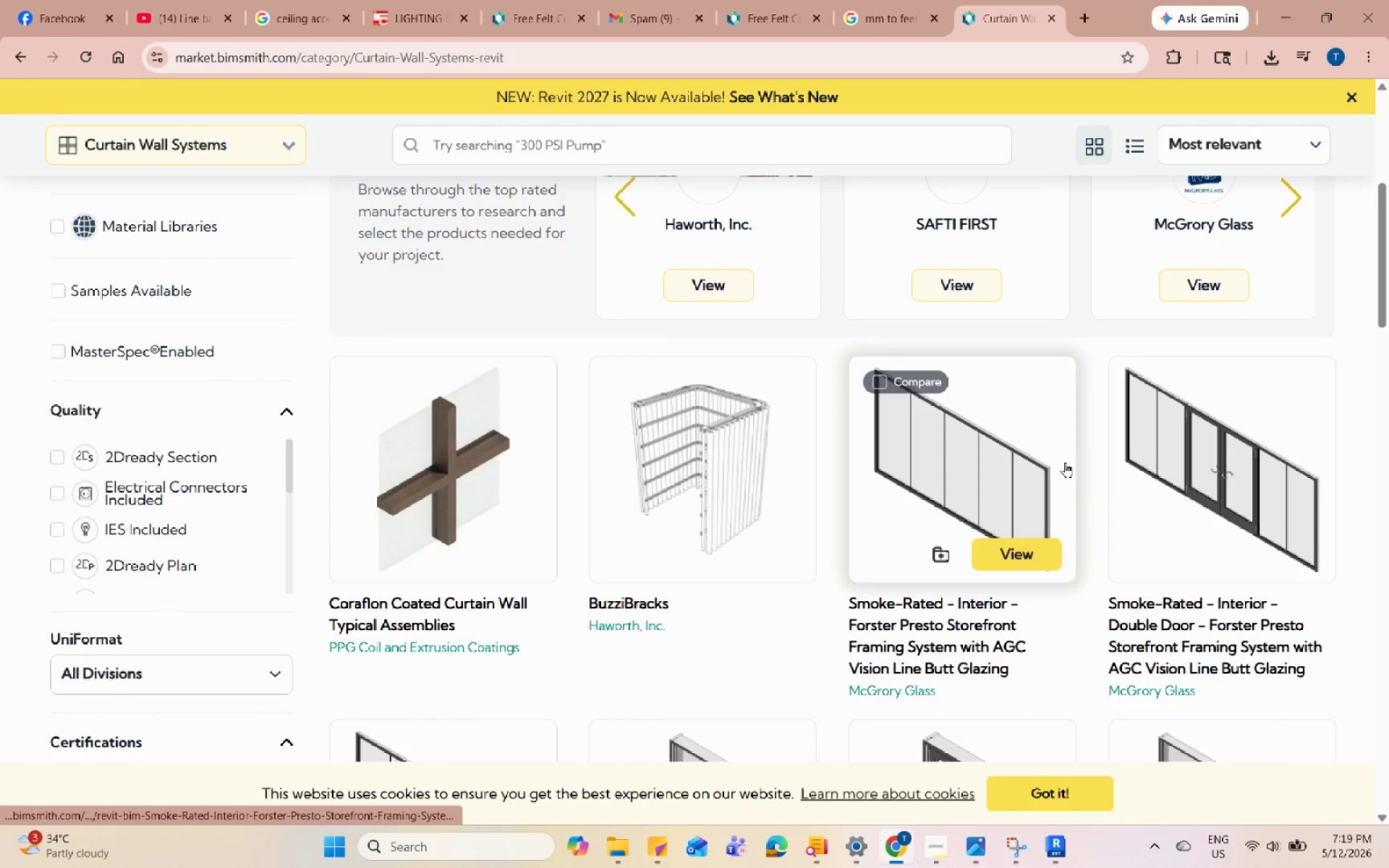 
mouse_move([1110, 375])
 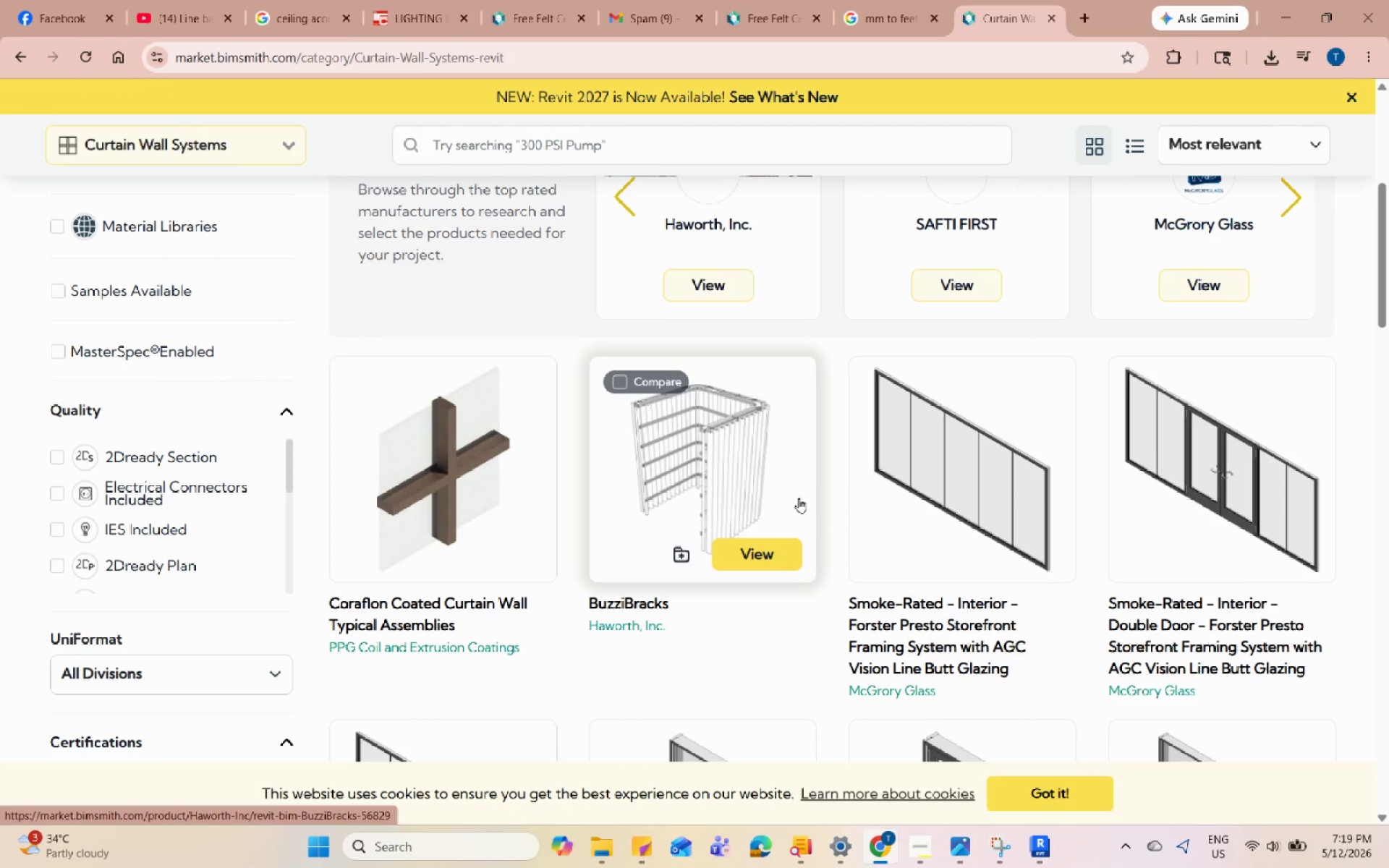 
scroll: coordinate [917, 409], scroll_direction: down, amount: 25.0
 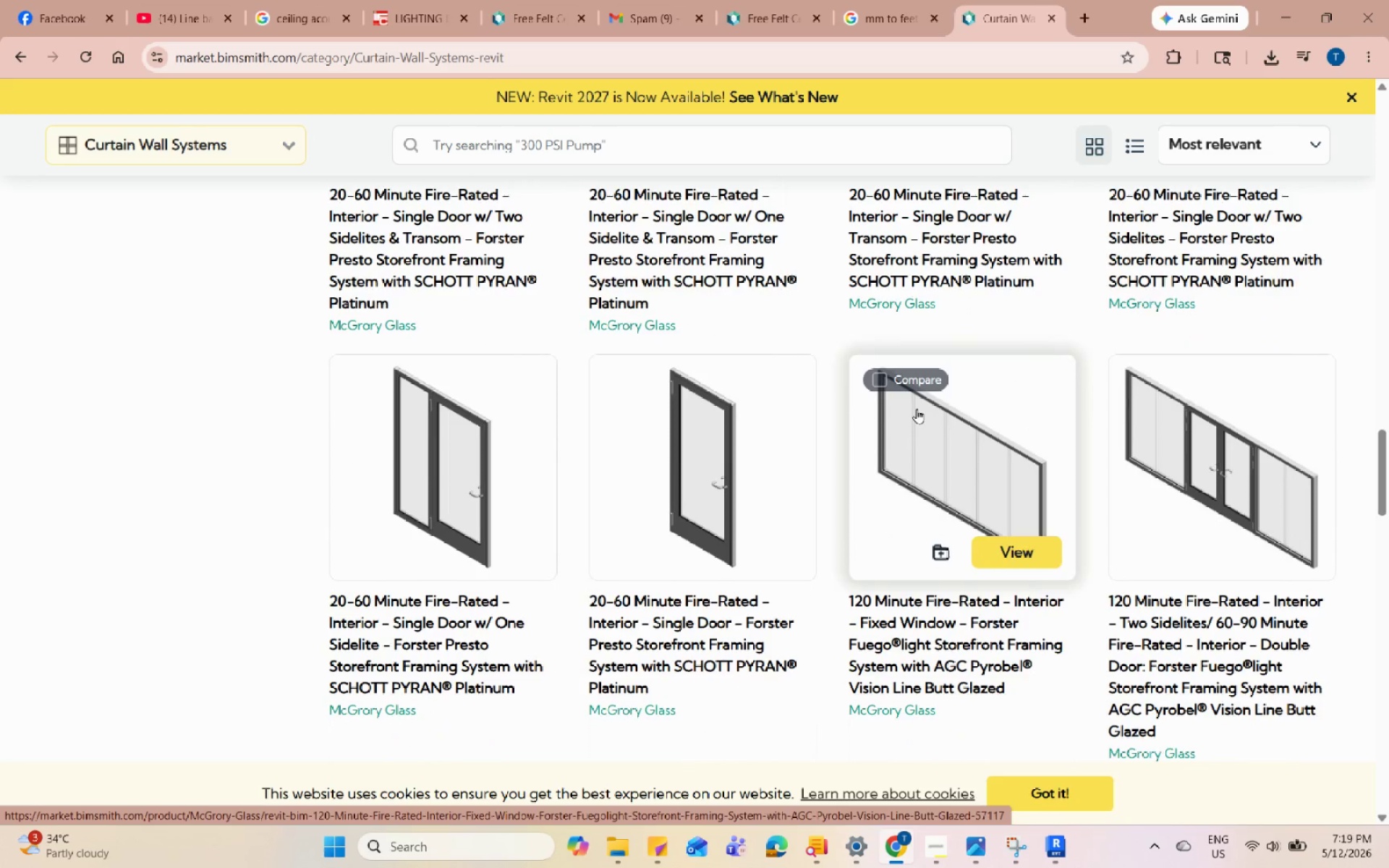 
mouse_move([1186, 415])
 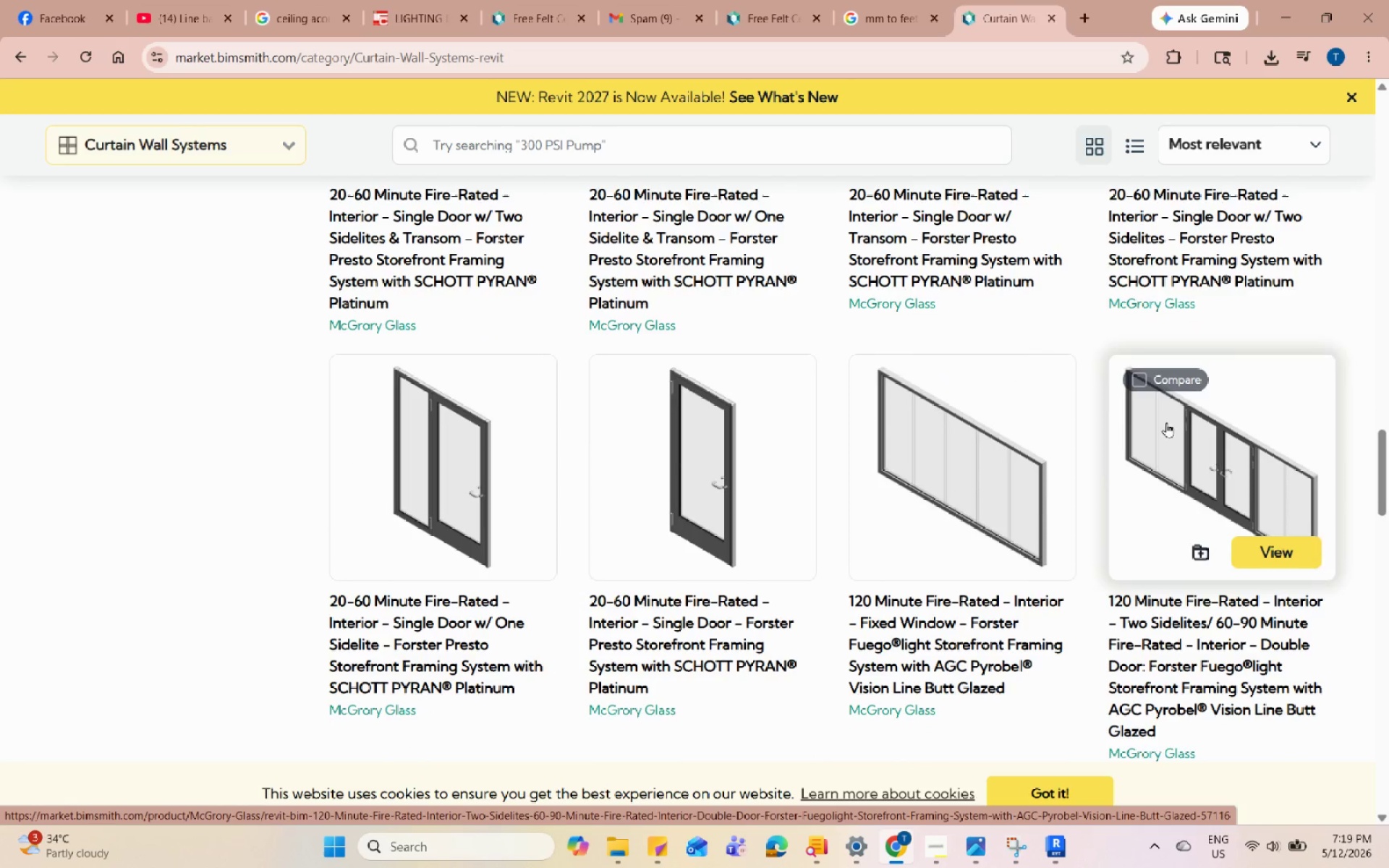 
mouse_move([1048, 501])
 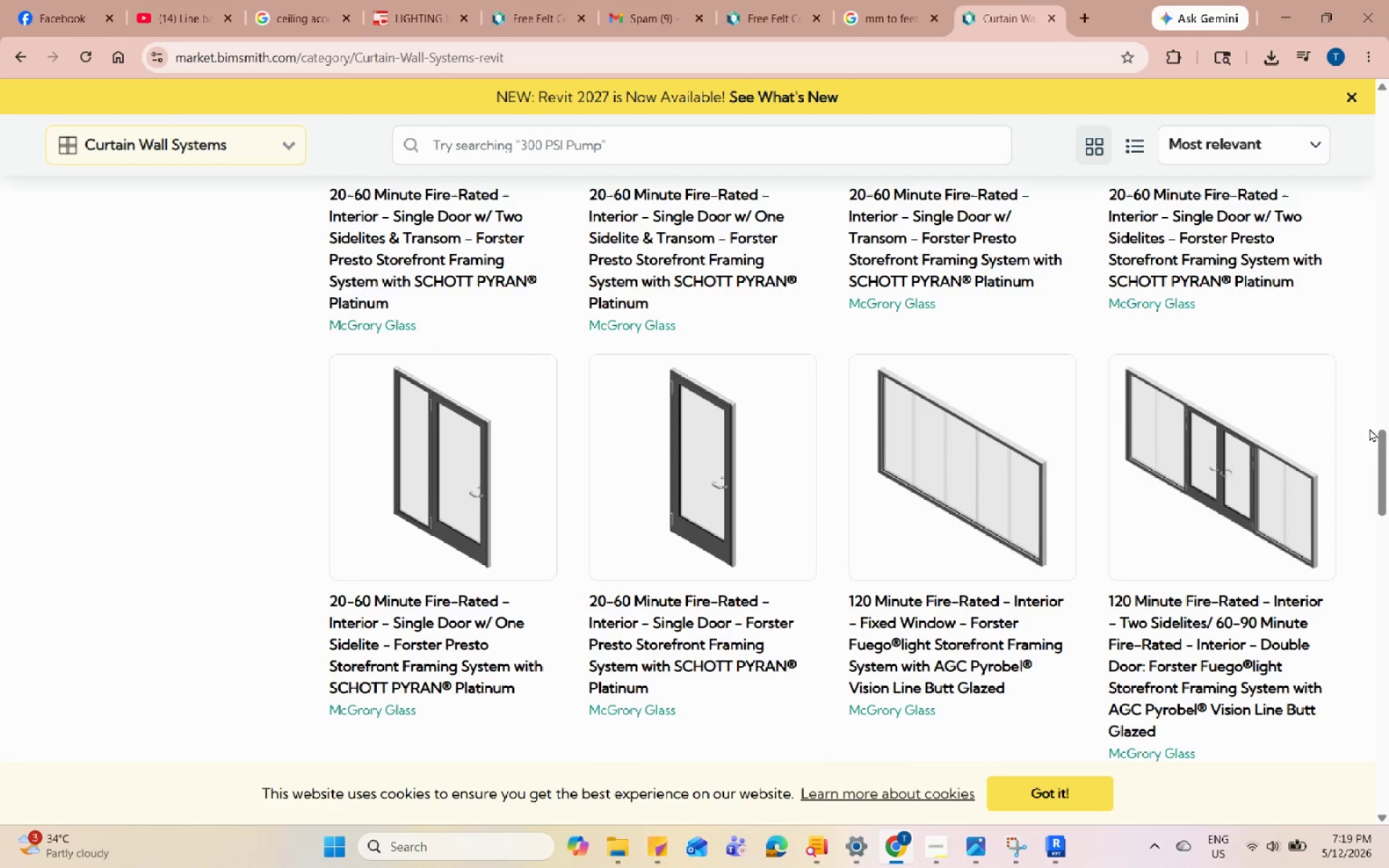 
scroll: coordinate [1294, 464], scroll_direction: down, amount: 10.0
 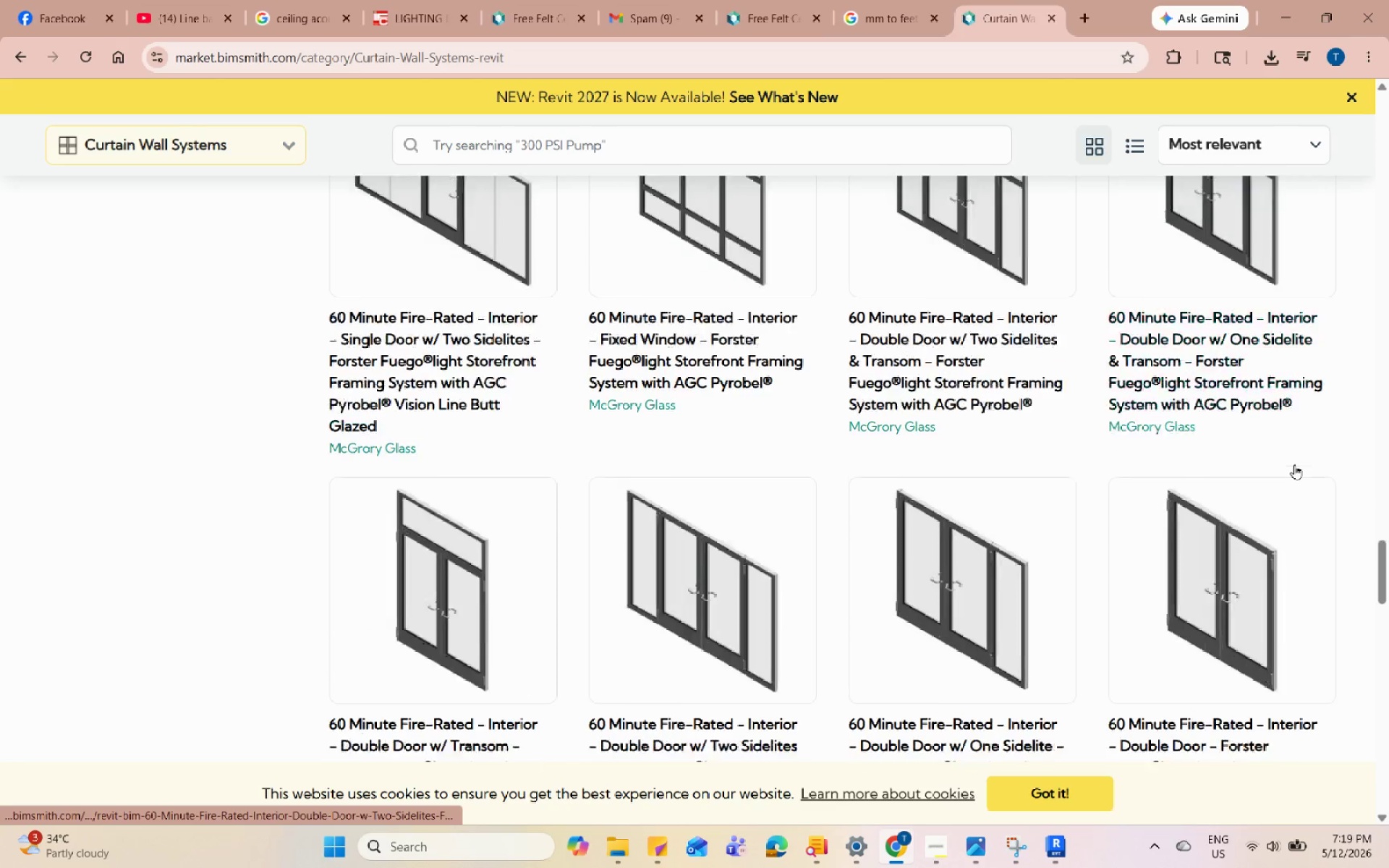 
scroll: coordinate [1294, 463], scroll_direction: up, amount: 46.0
 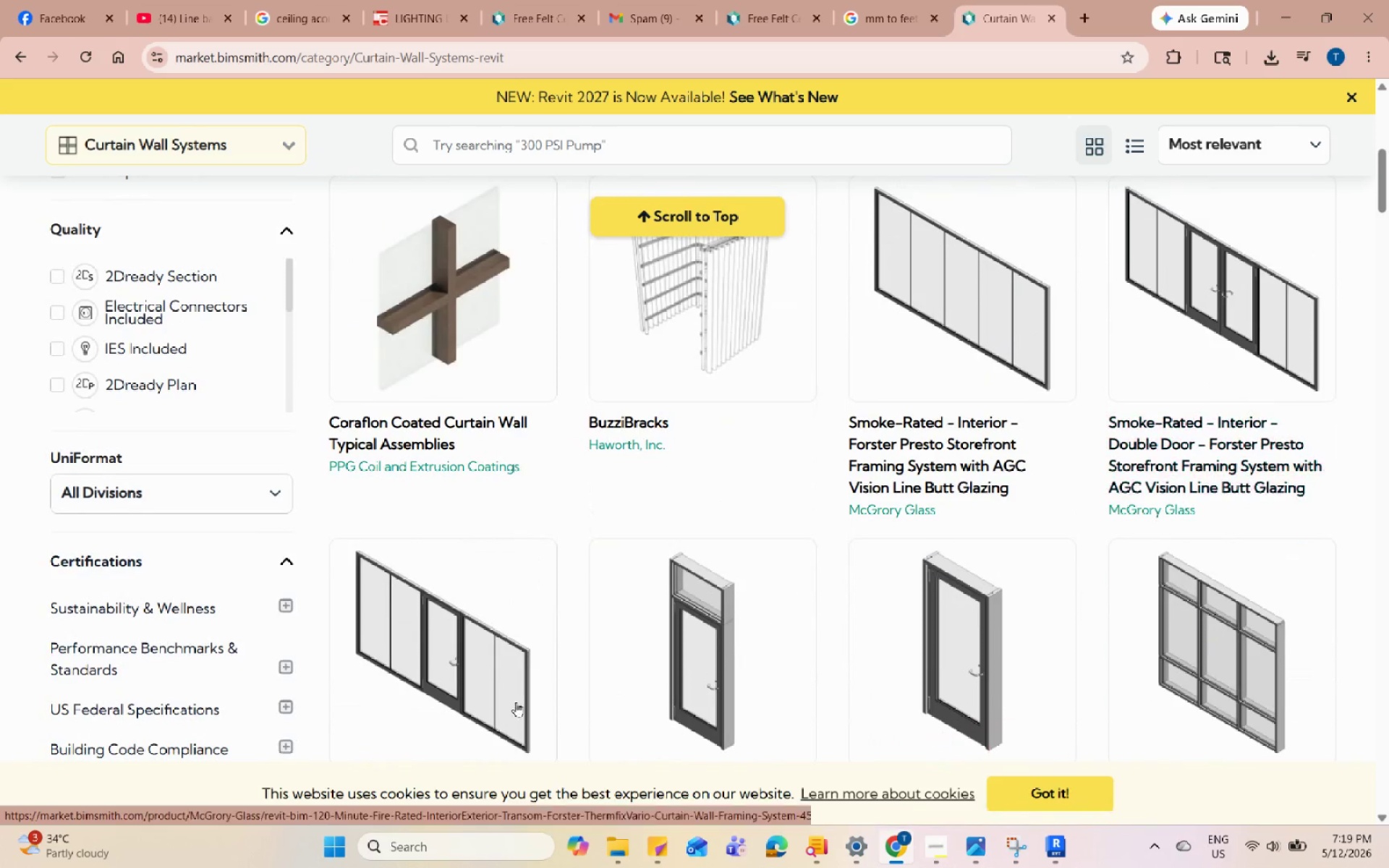 
left_click([490, 676])
 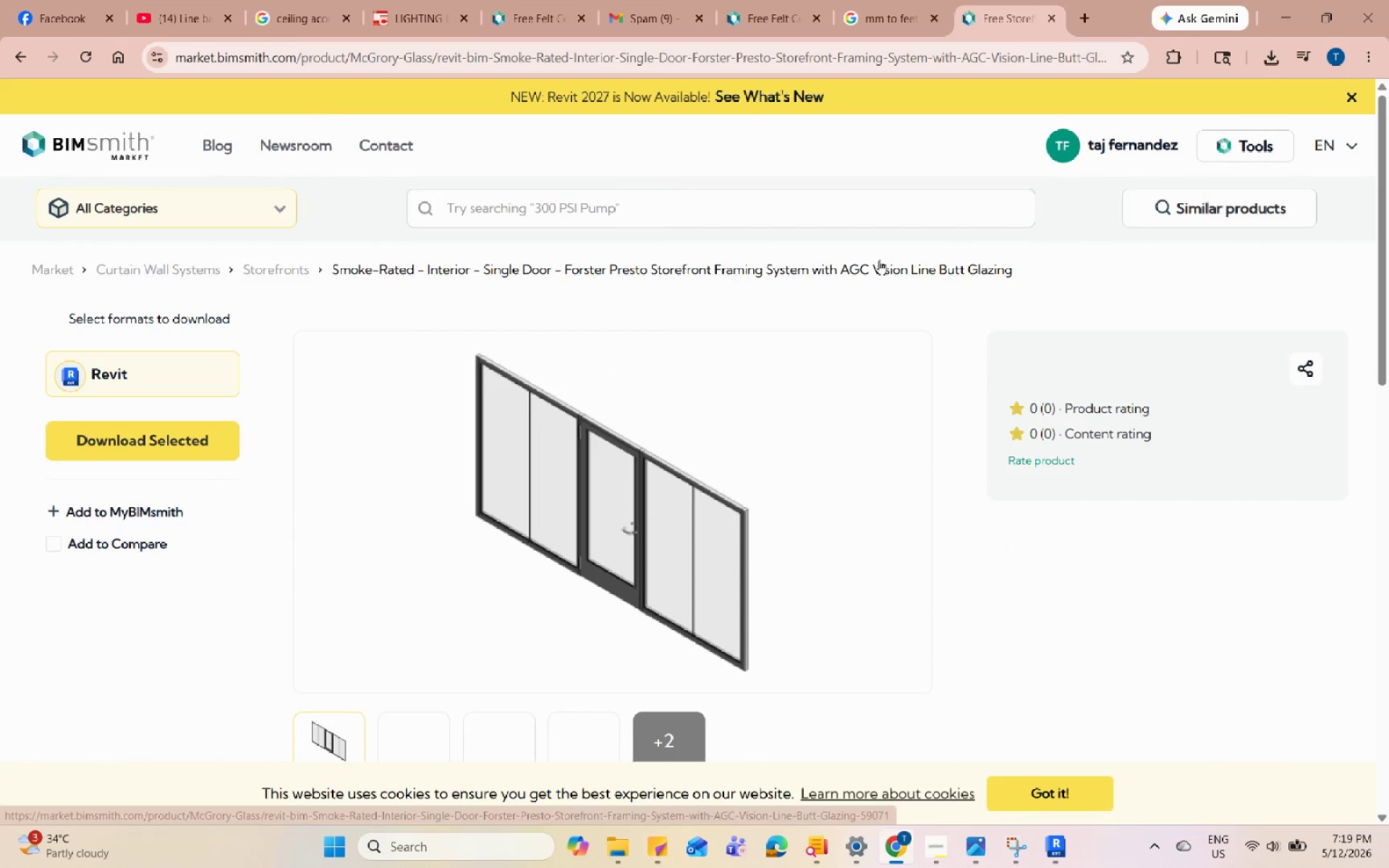 
scroll: coordinate [238, 331], scroll_direction: none, amount: 0.0
 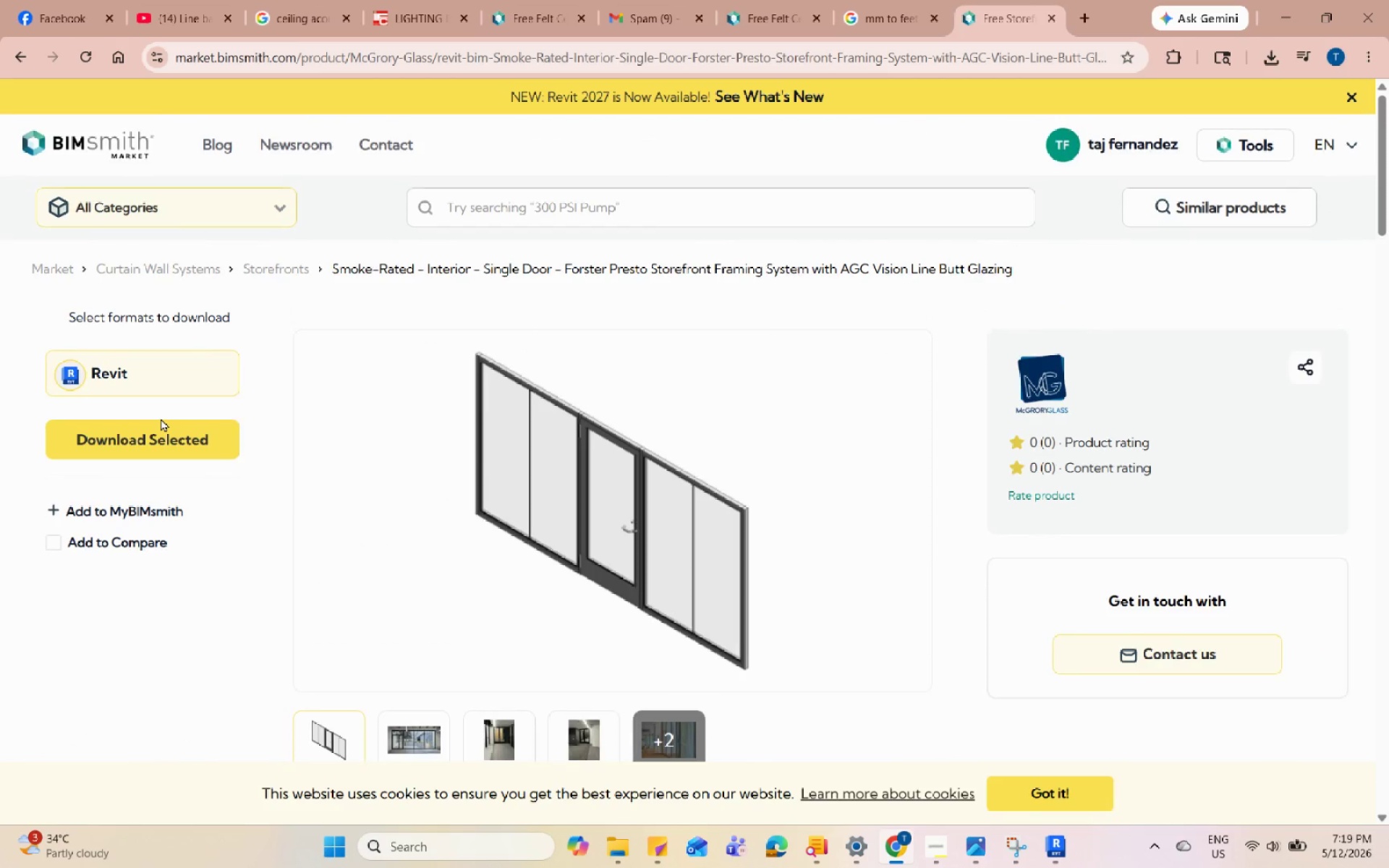 
left_click([169, 439])
 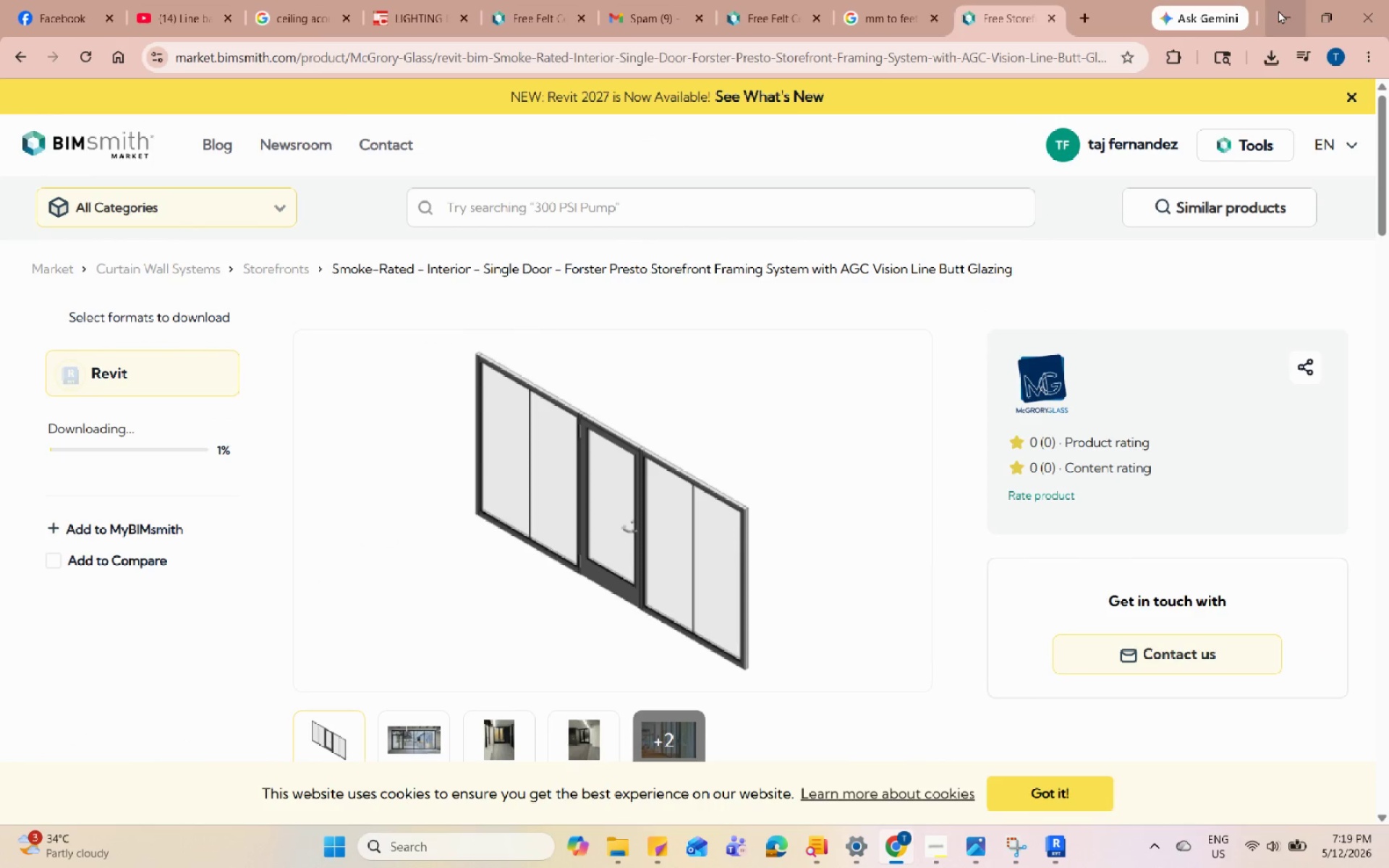 
left_click([1278, 10])
 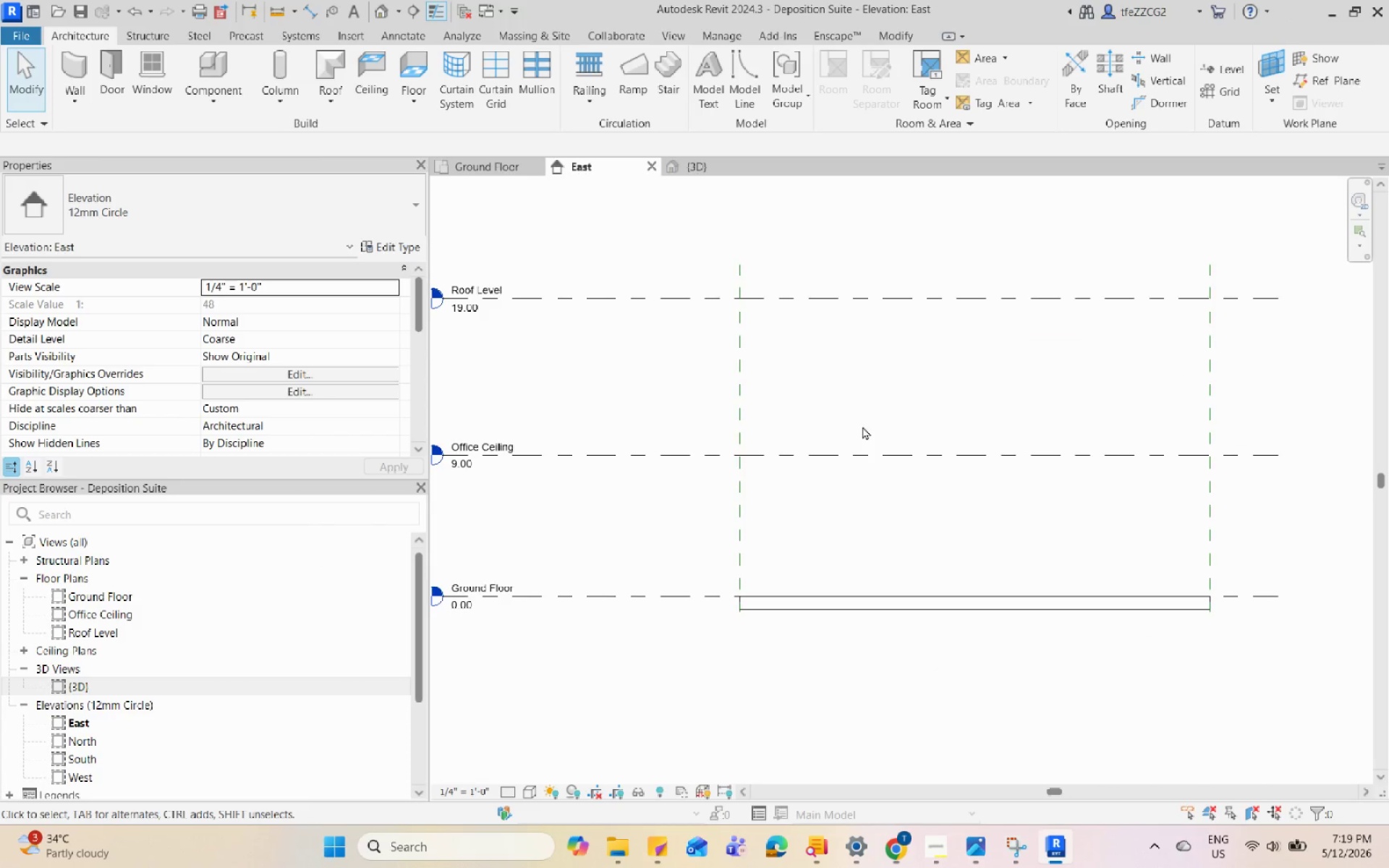 
scroll: coordinate [832, 446], scroll_direction: down, amount: 1.0
 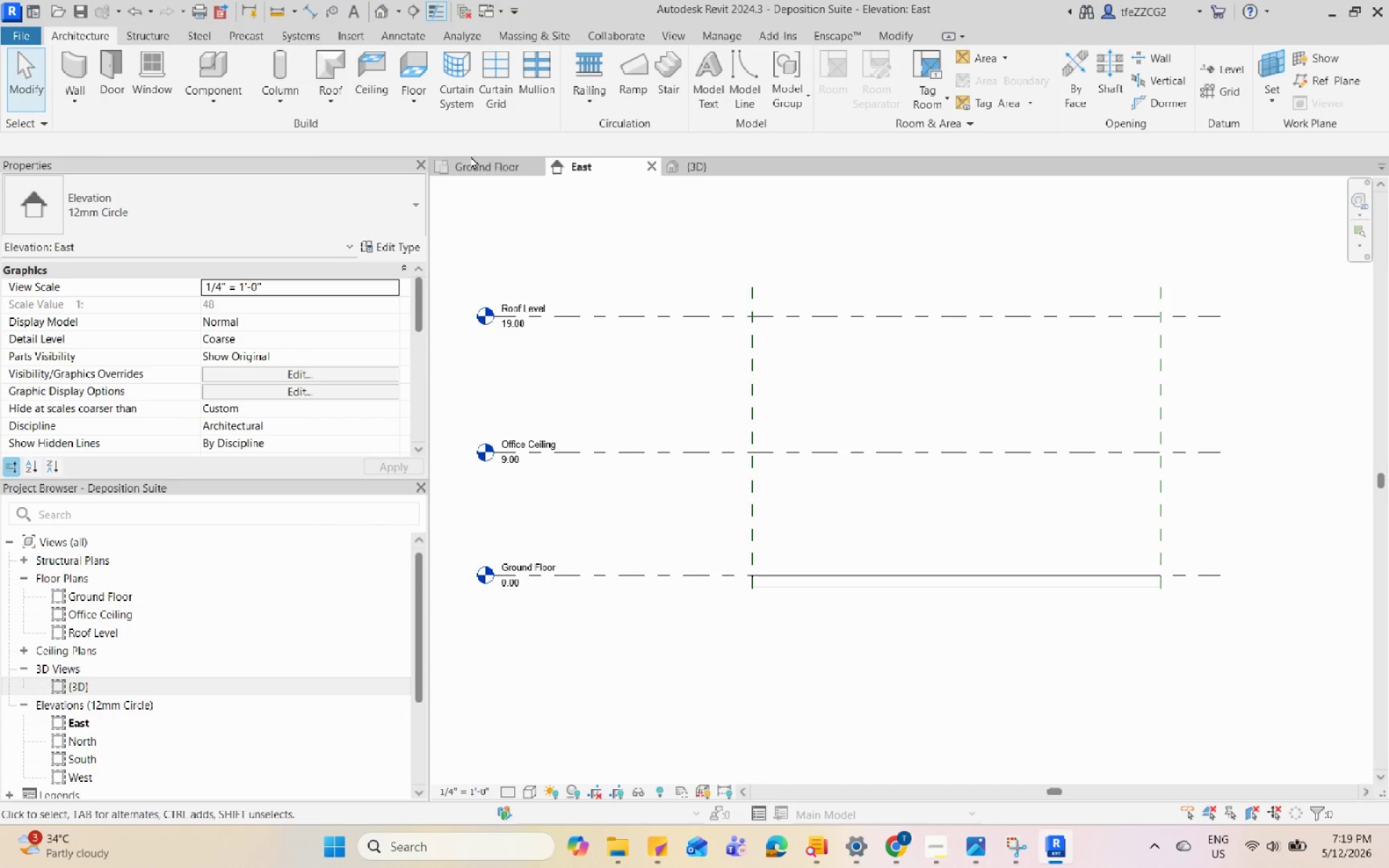 
double_click([468, 169])
 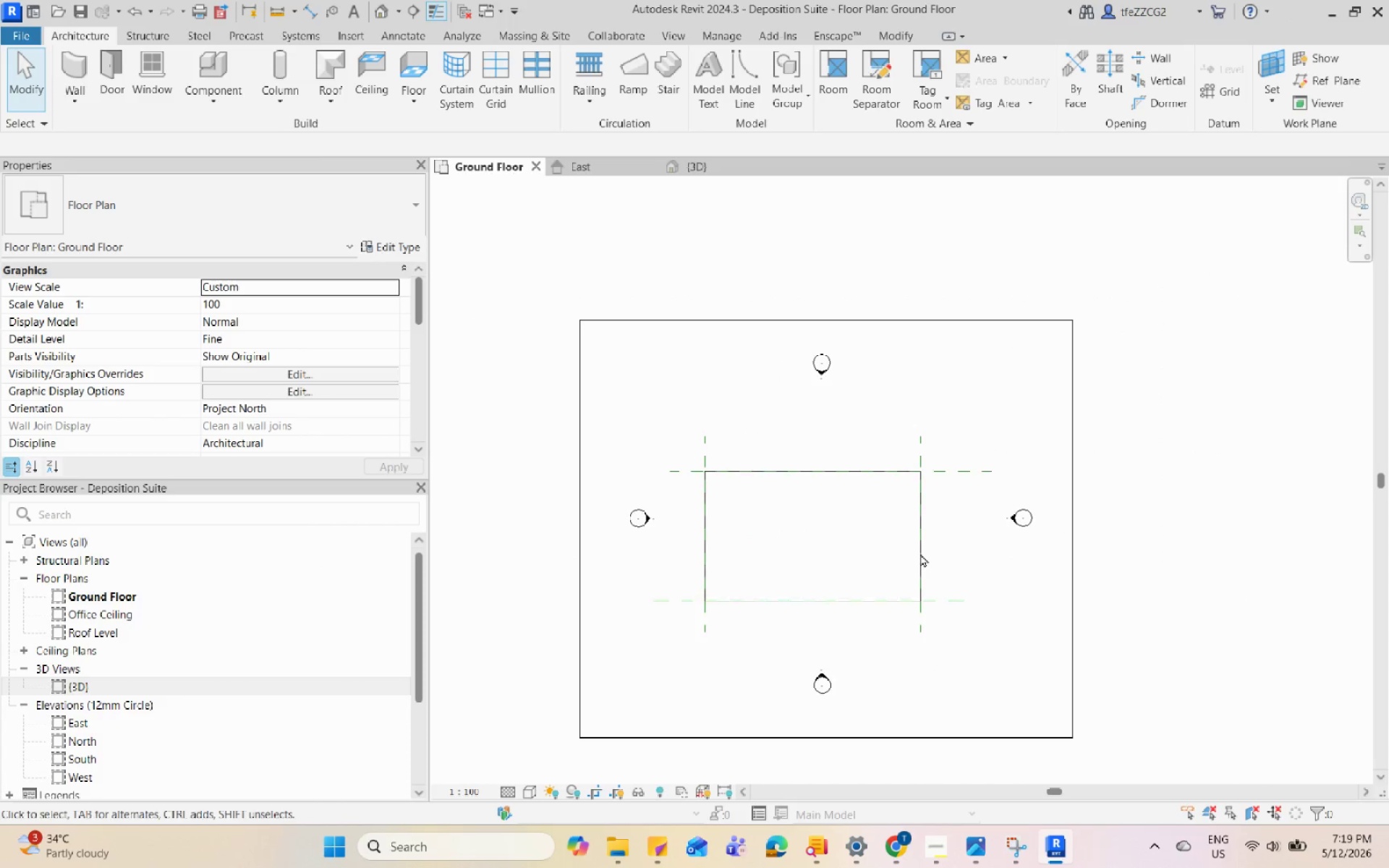 
scroll: coordinate [861, 490], scroll_direction: none, amount: 0.0